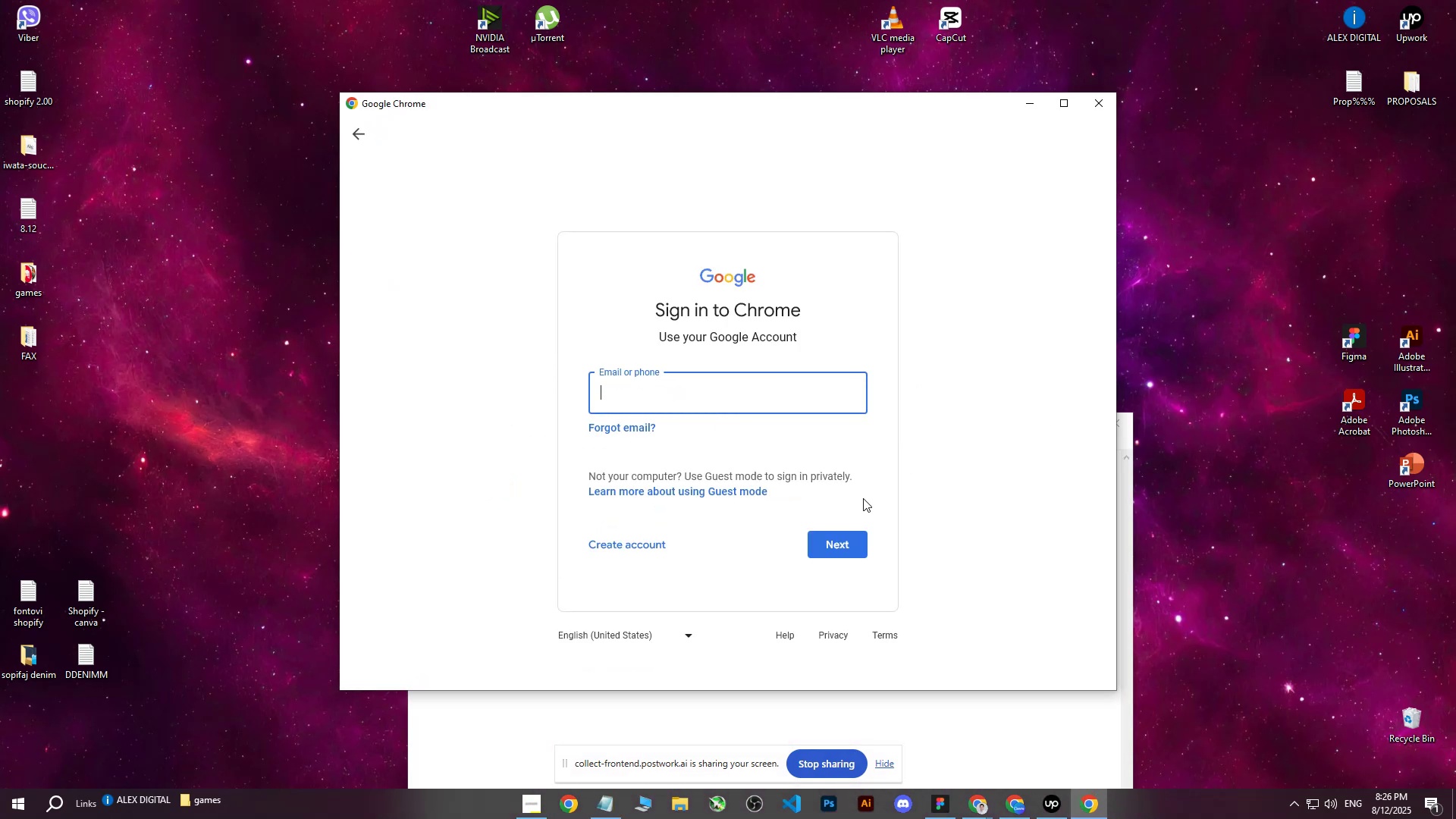 
key(Control+V)
 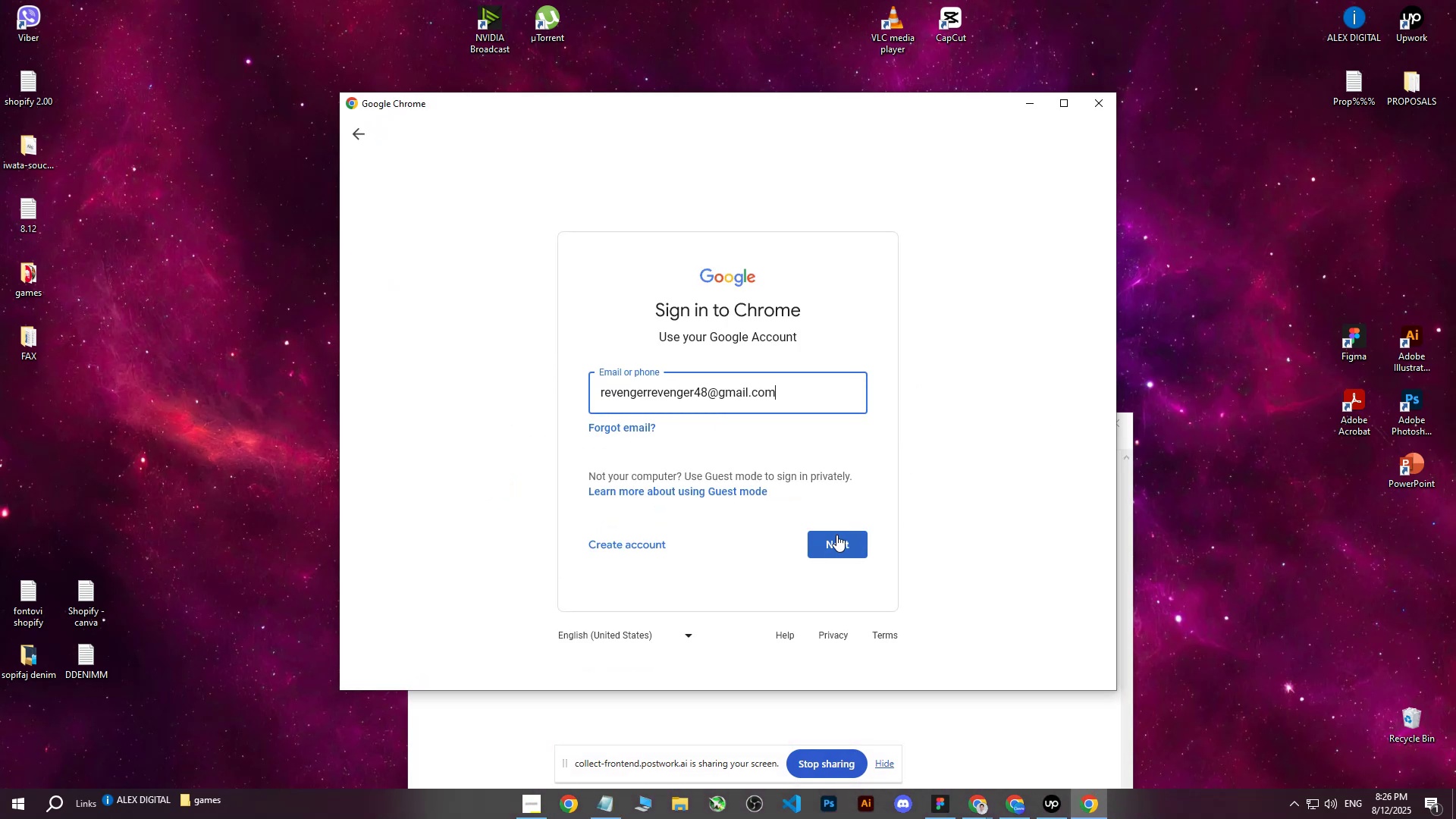 
left_click([836, 535])
 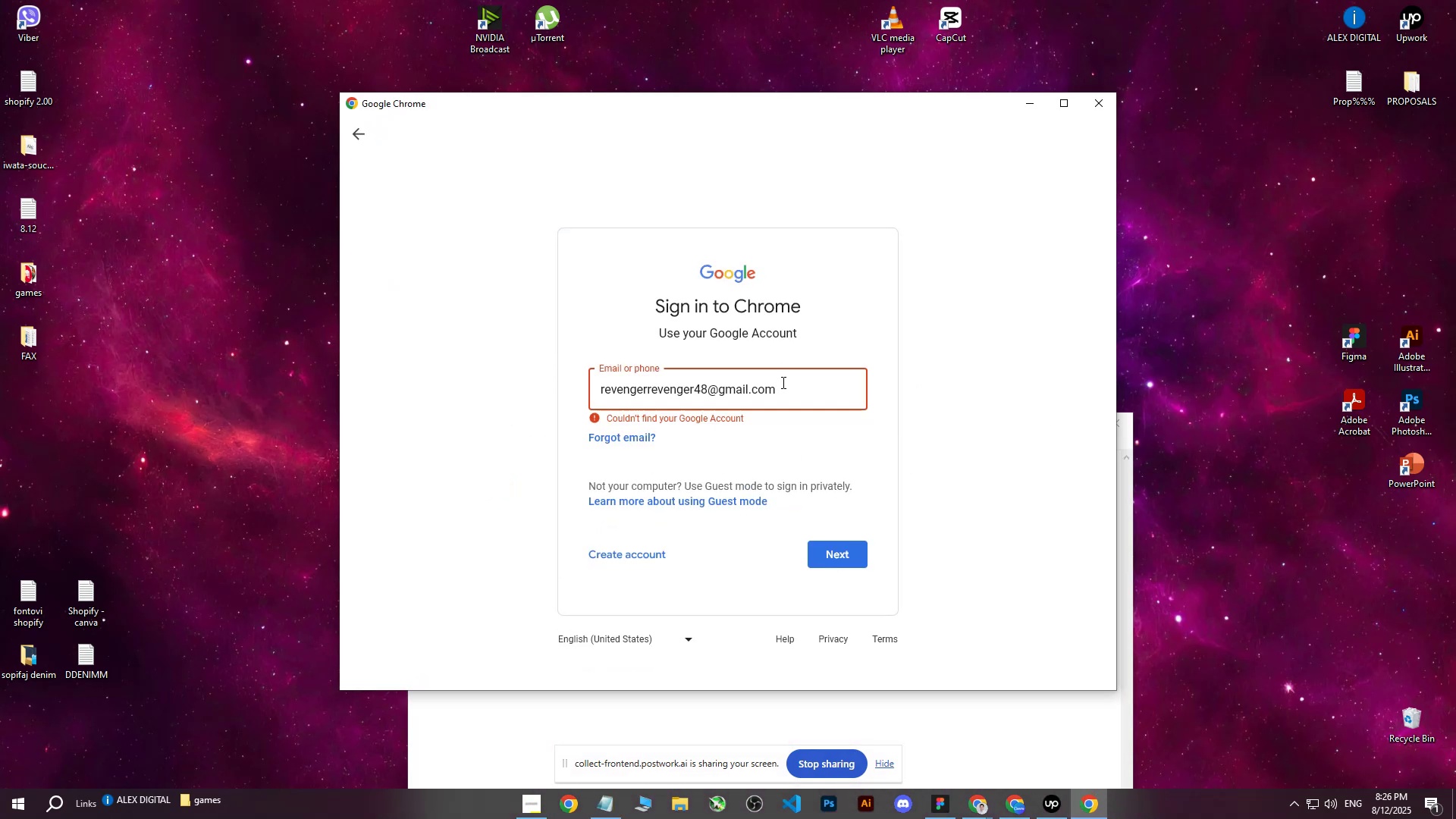 
left_click_drag(start_coordinate=[787, 387], to_coordinate=[548, 388])
 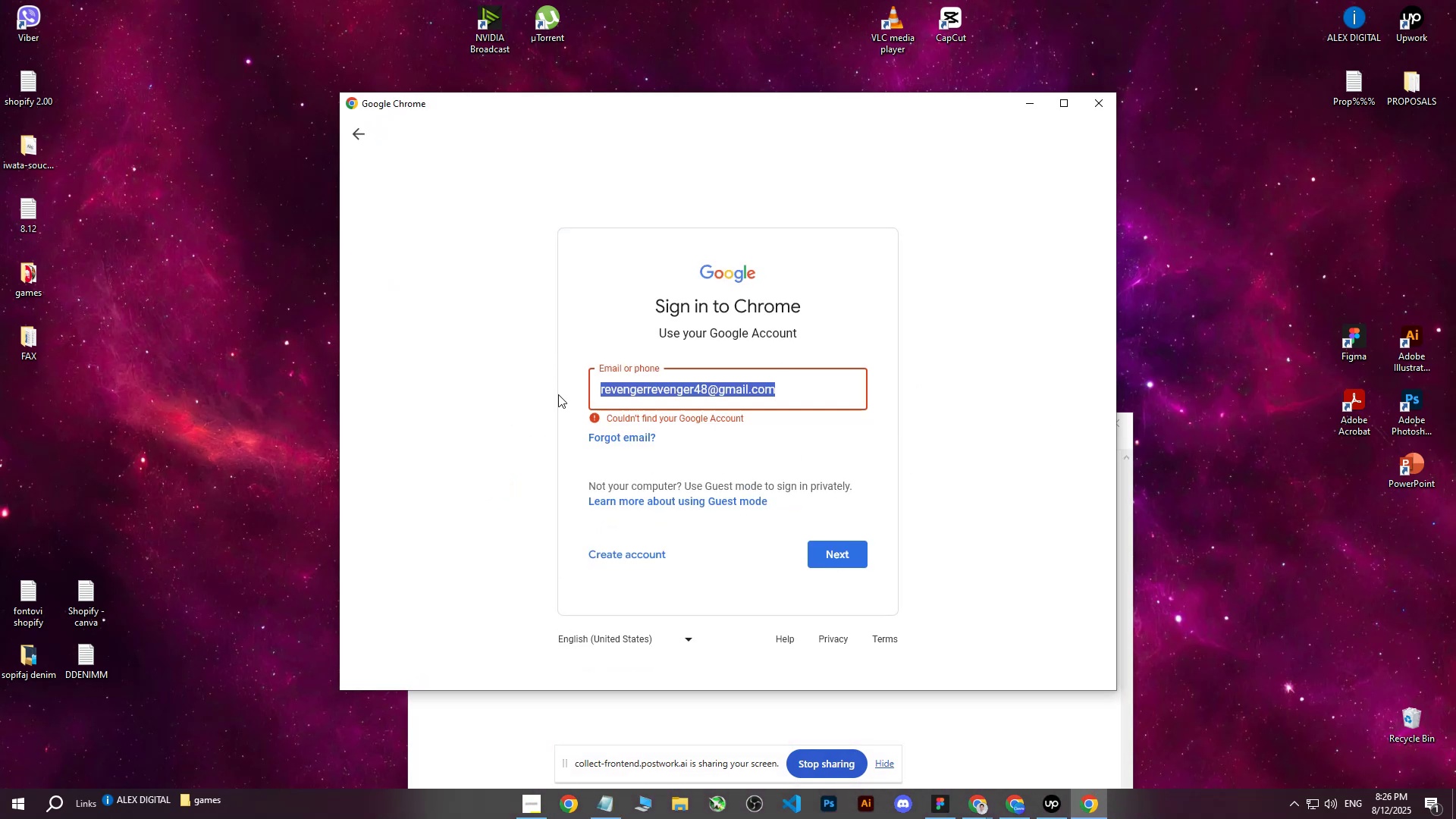 
key(Backspace)
 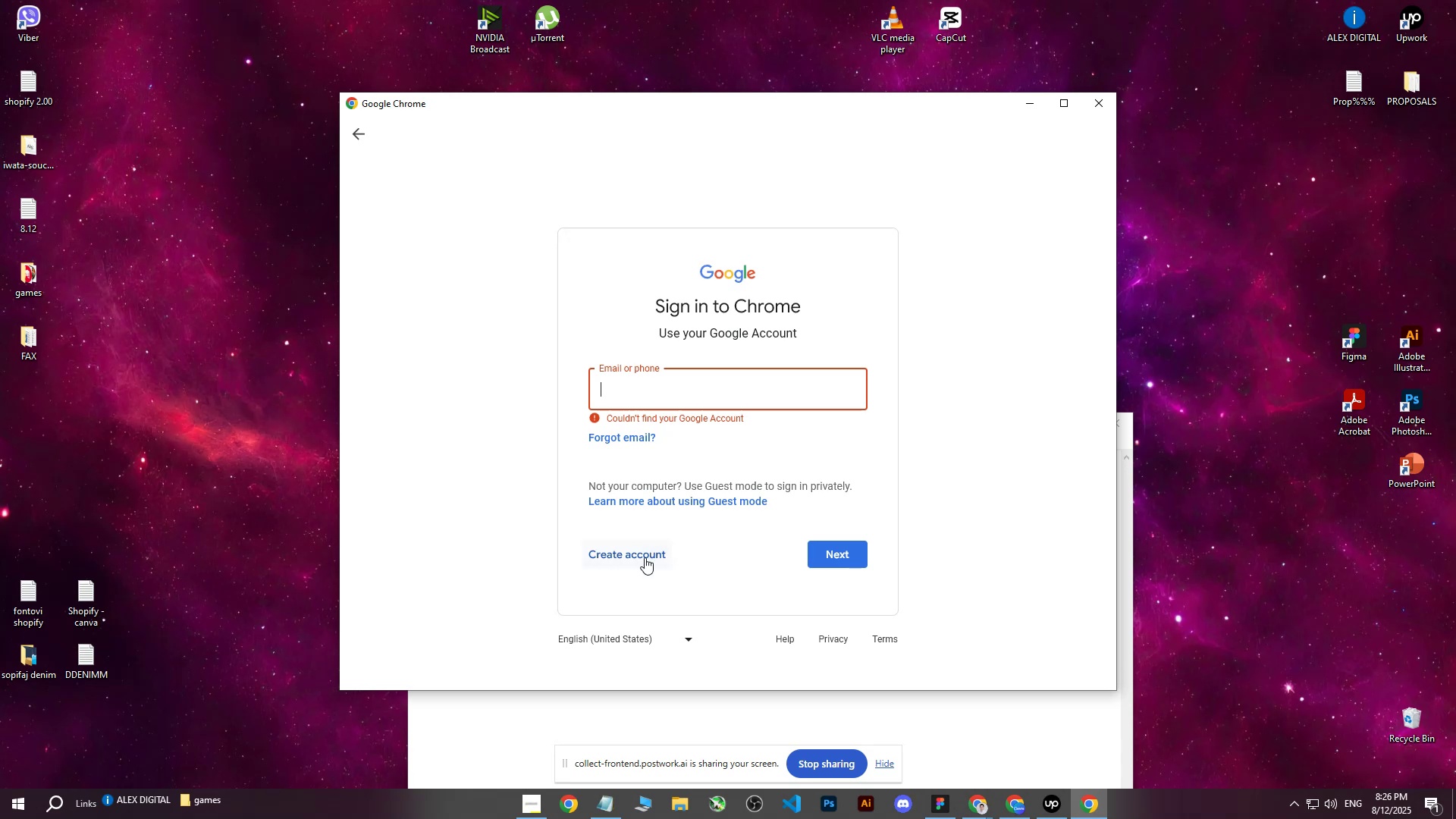 
left_click([645, 557])
 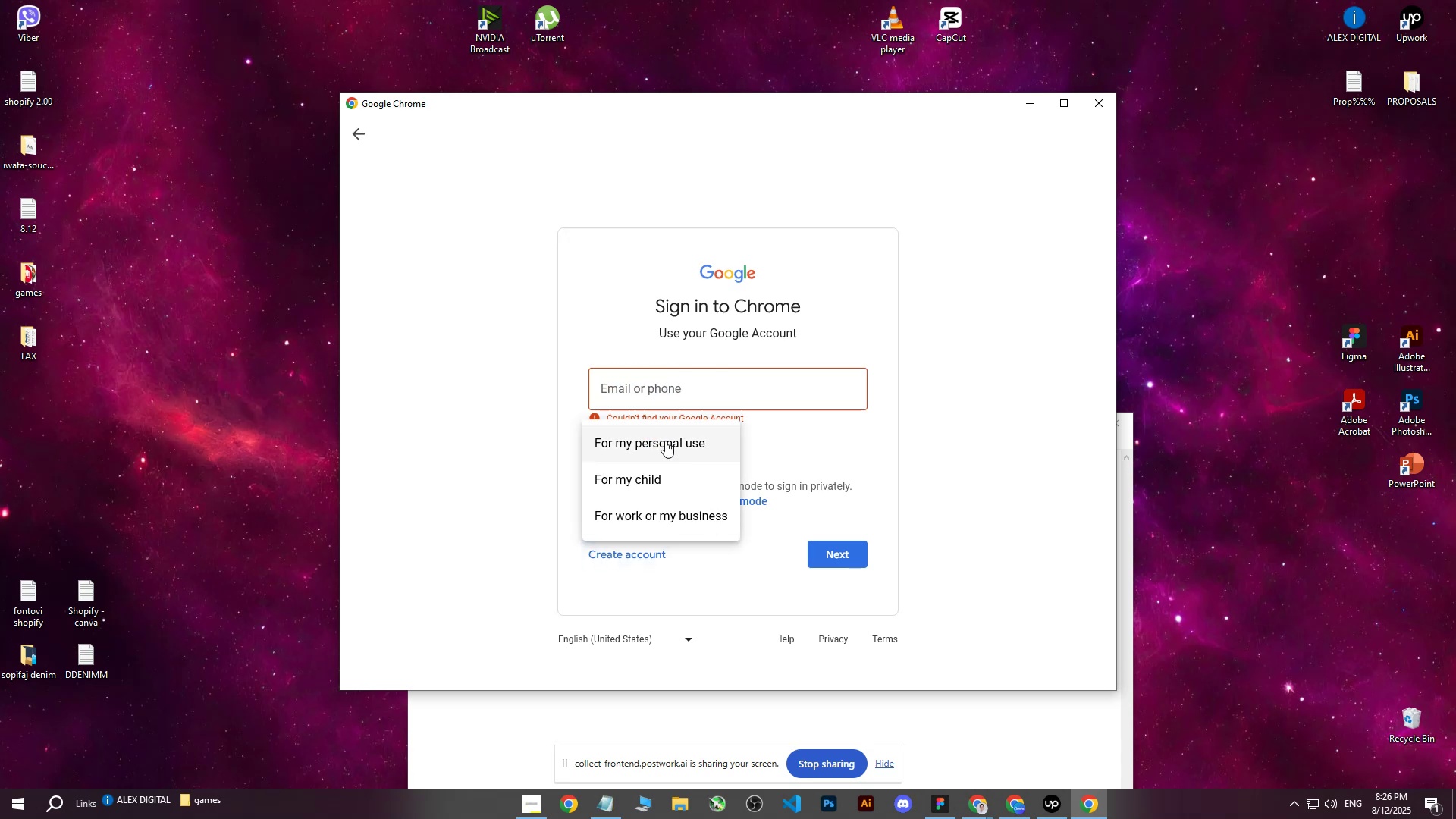 
left_click([665, 441])
 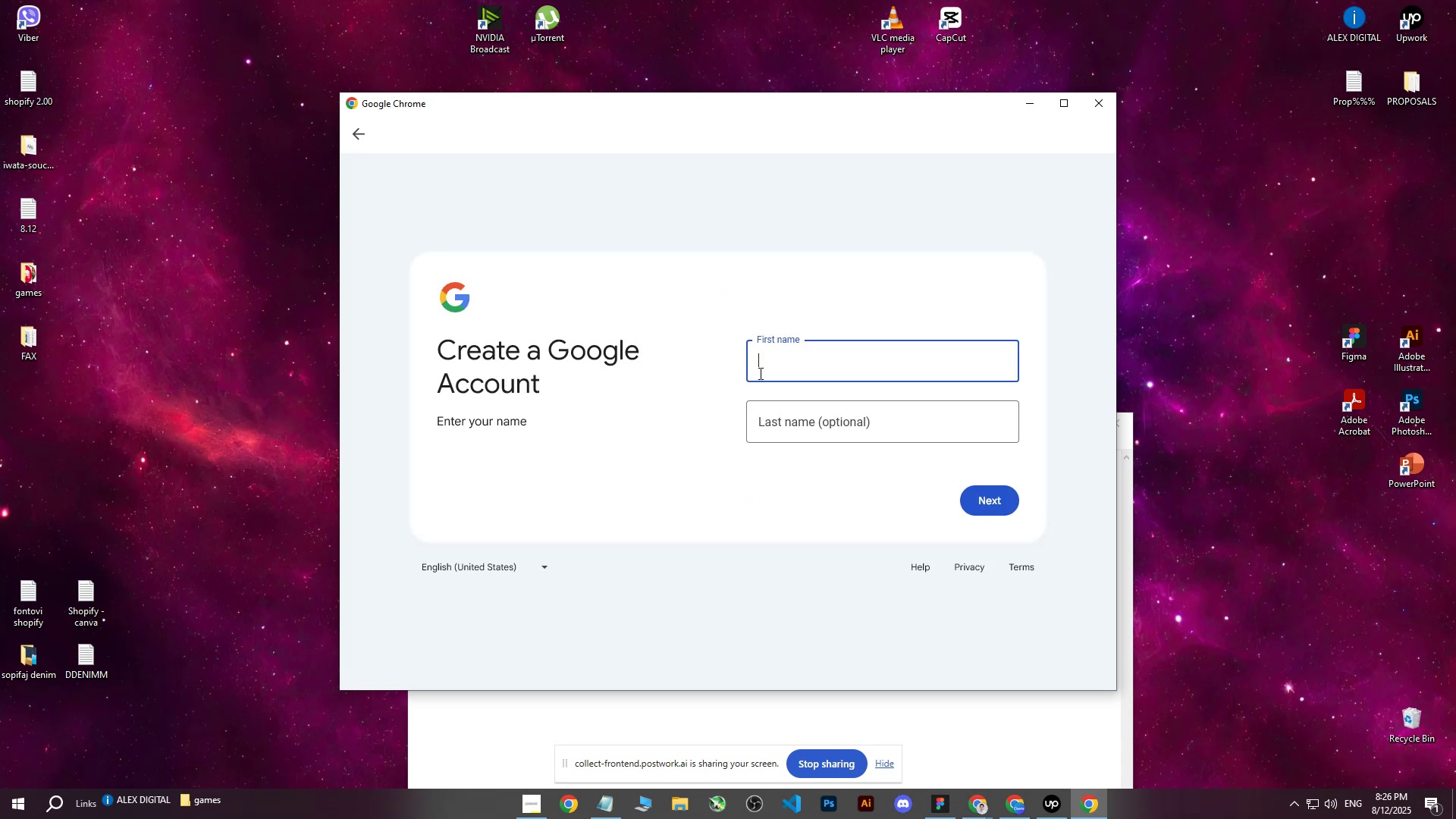 
left_click([783, 362])
 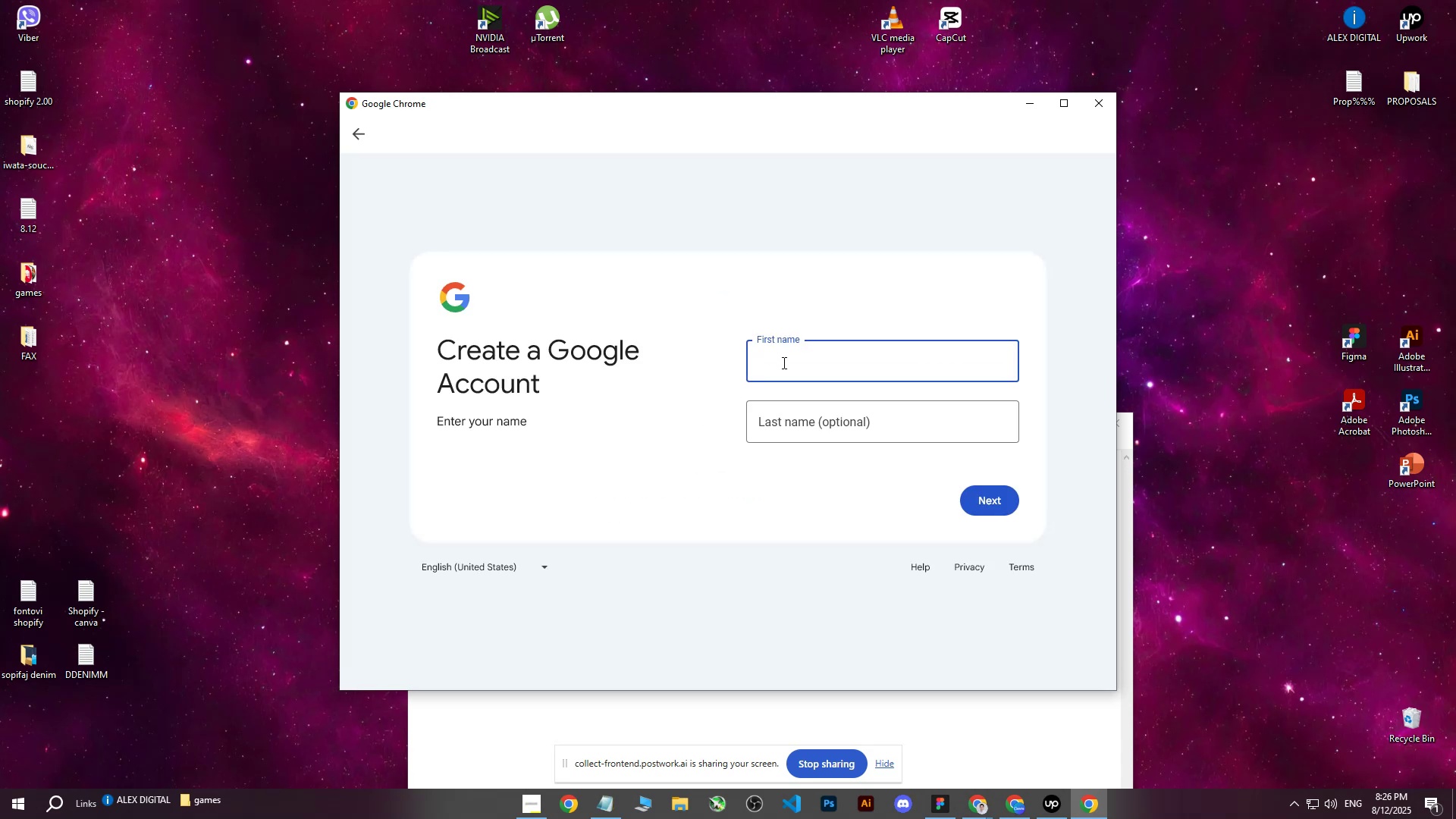 
type(Revenger)
key(Tab)
type(Down)
 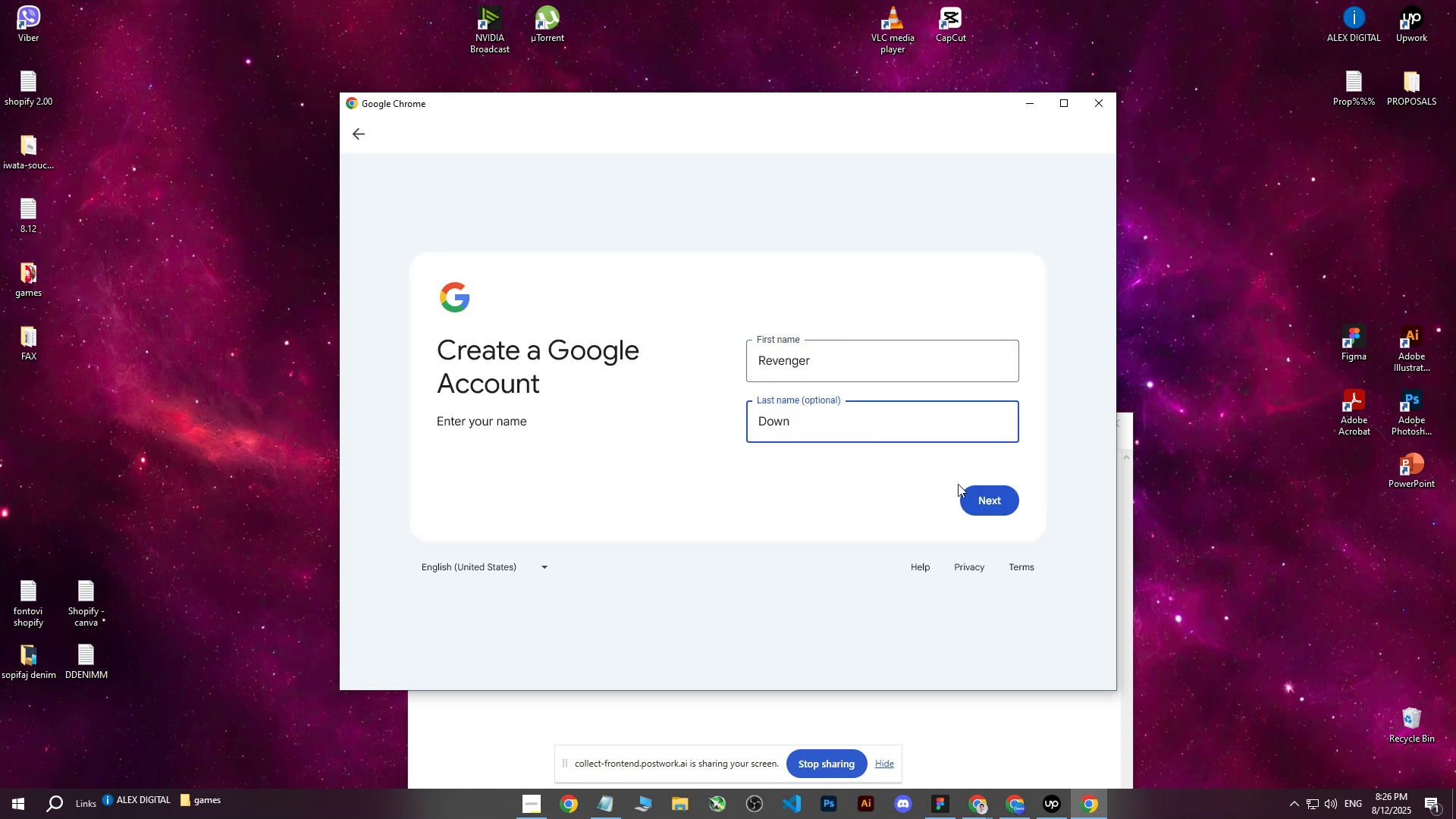 
left_click([978, 506])
 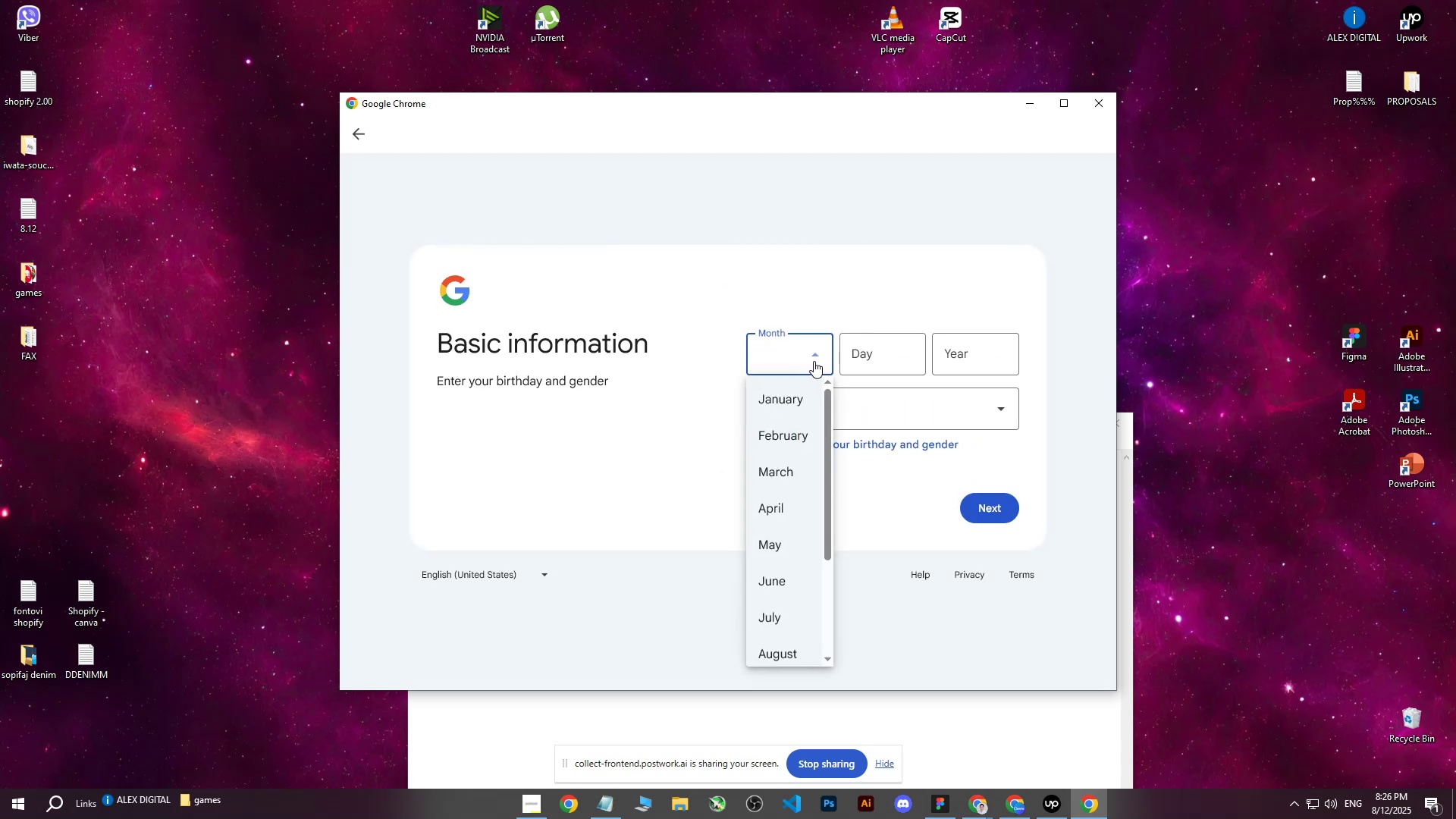 
double_click([794, 392])
 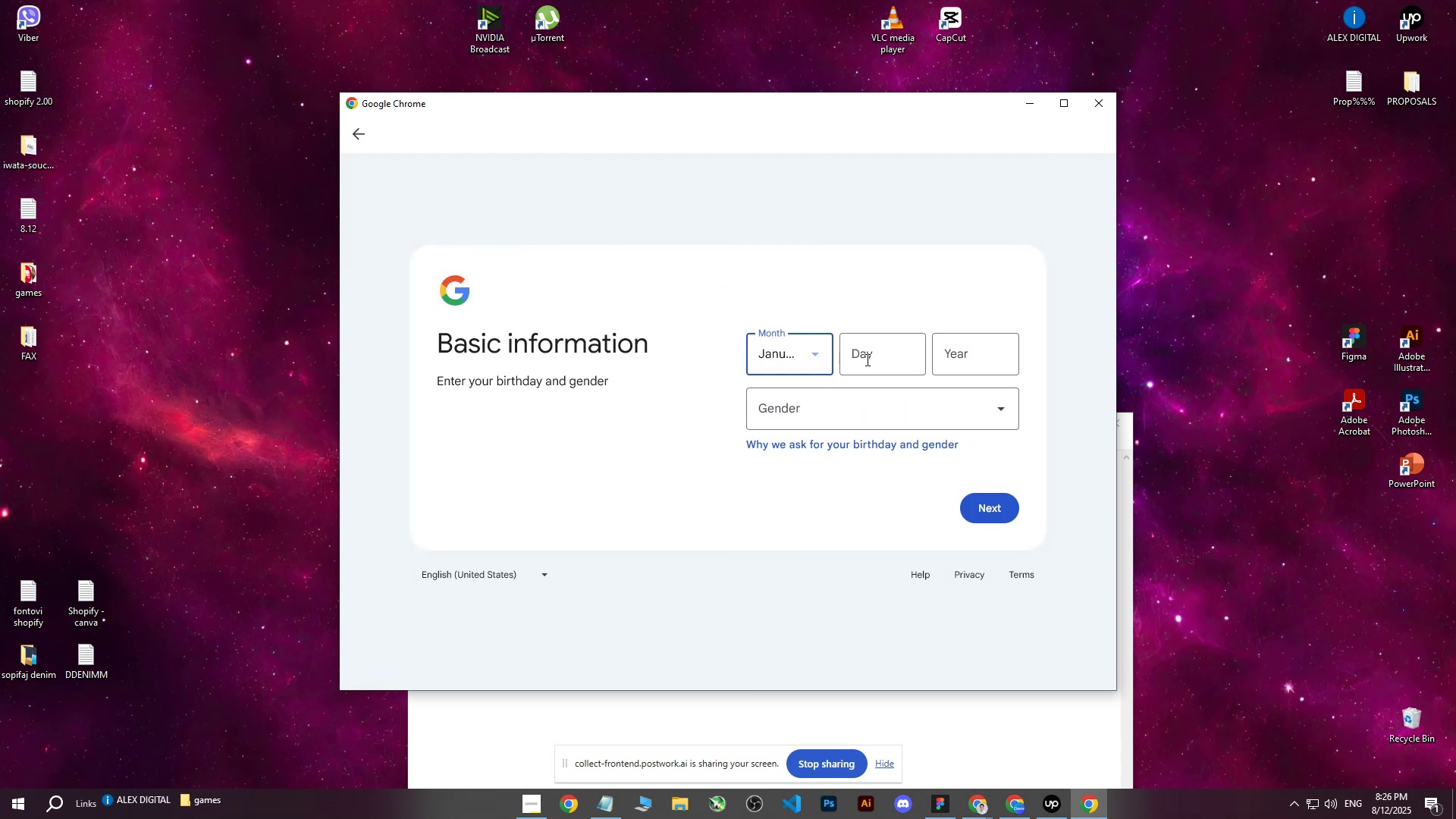 
triple_click([866, 359])
 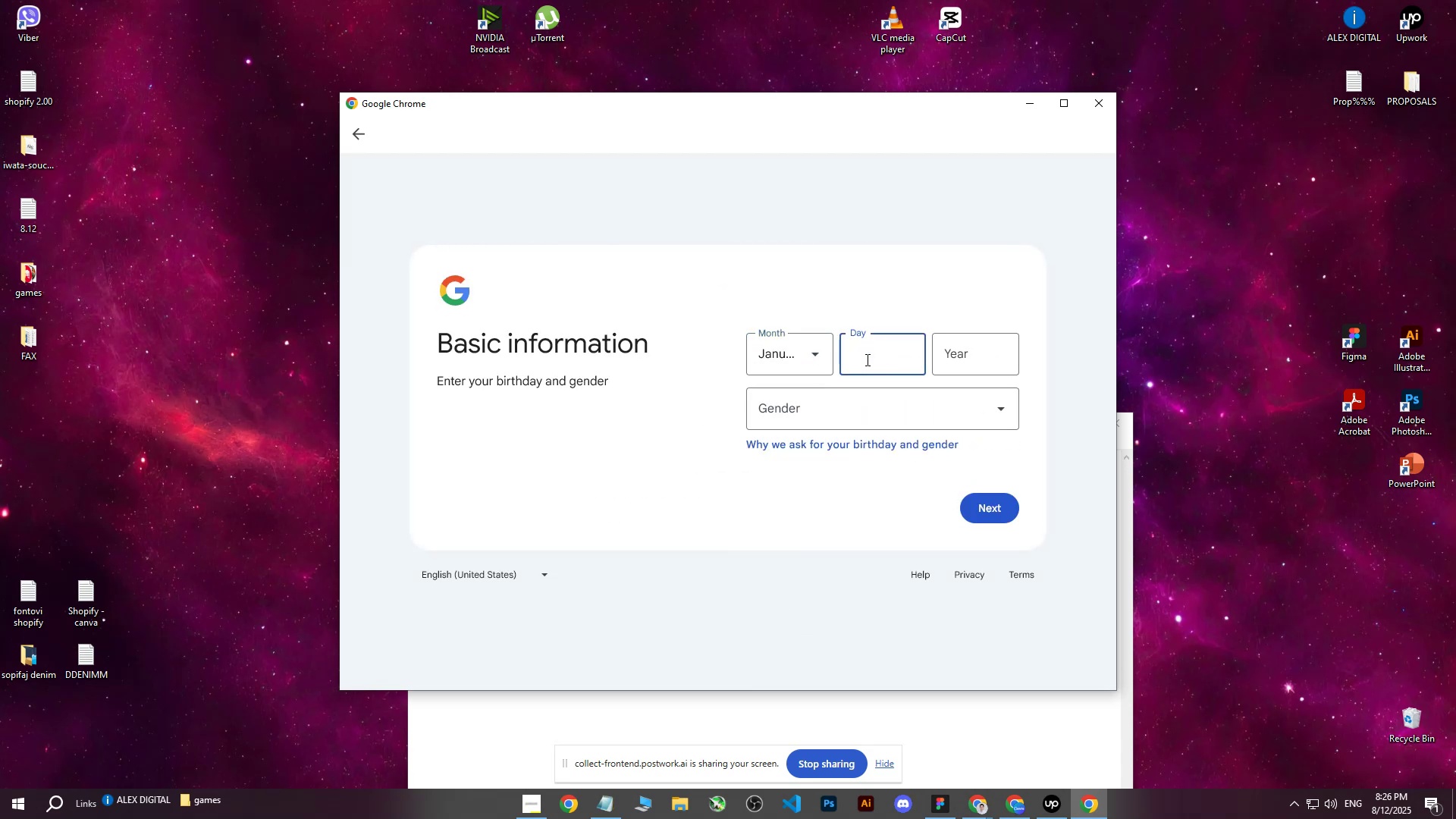 
type(02)
key(Tab)
type(2000)
key(Backspace)
key(Backspace)
key(Backspace)
key(Backspace)
type(19999)
 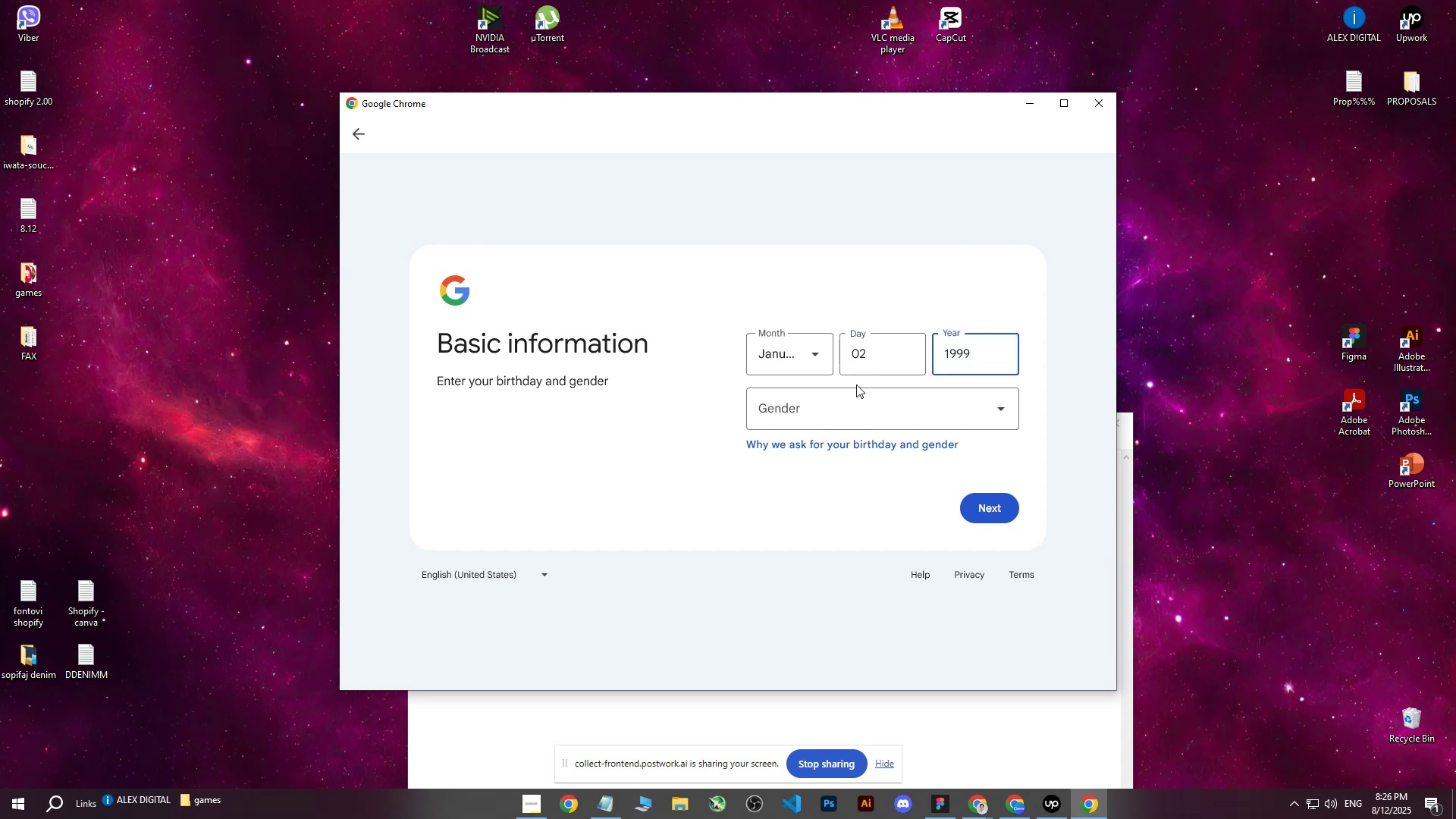 
left_click([848, 405])
 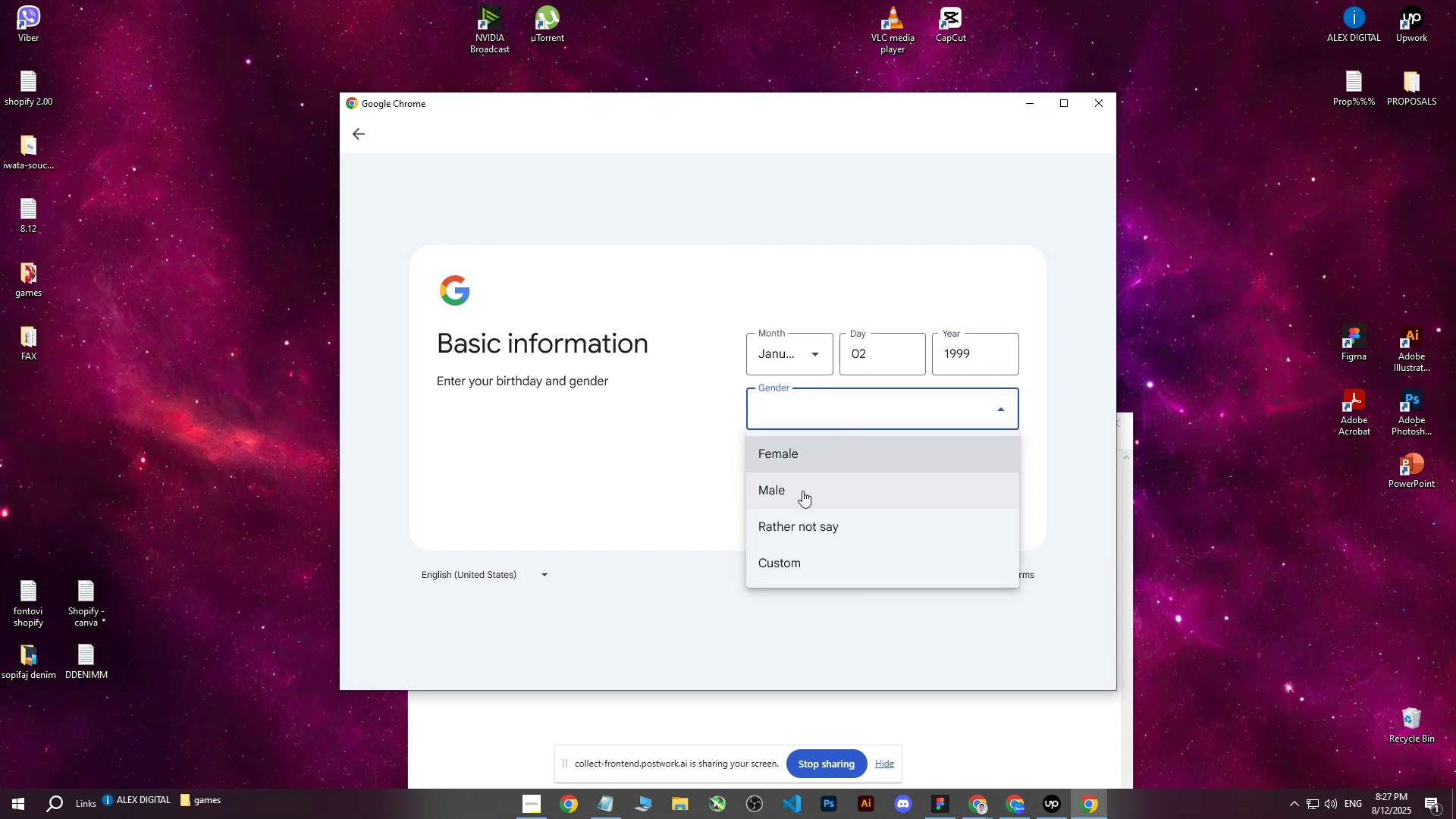 
left_click([802, 491])
 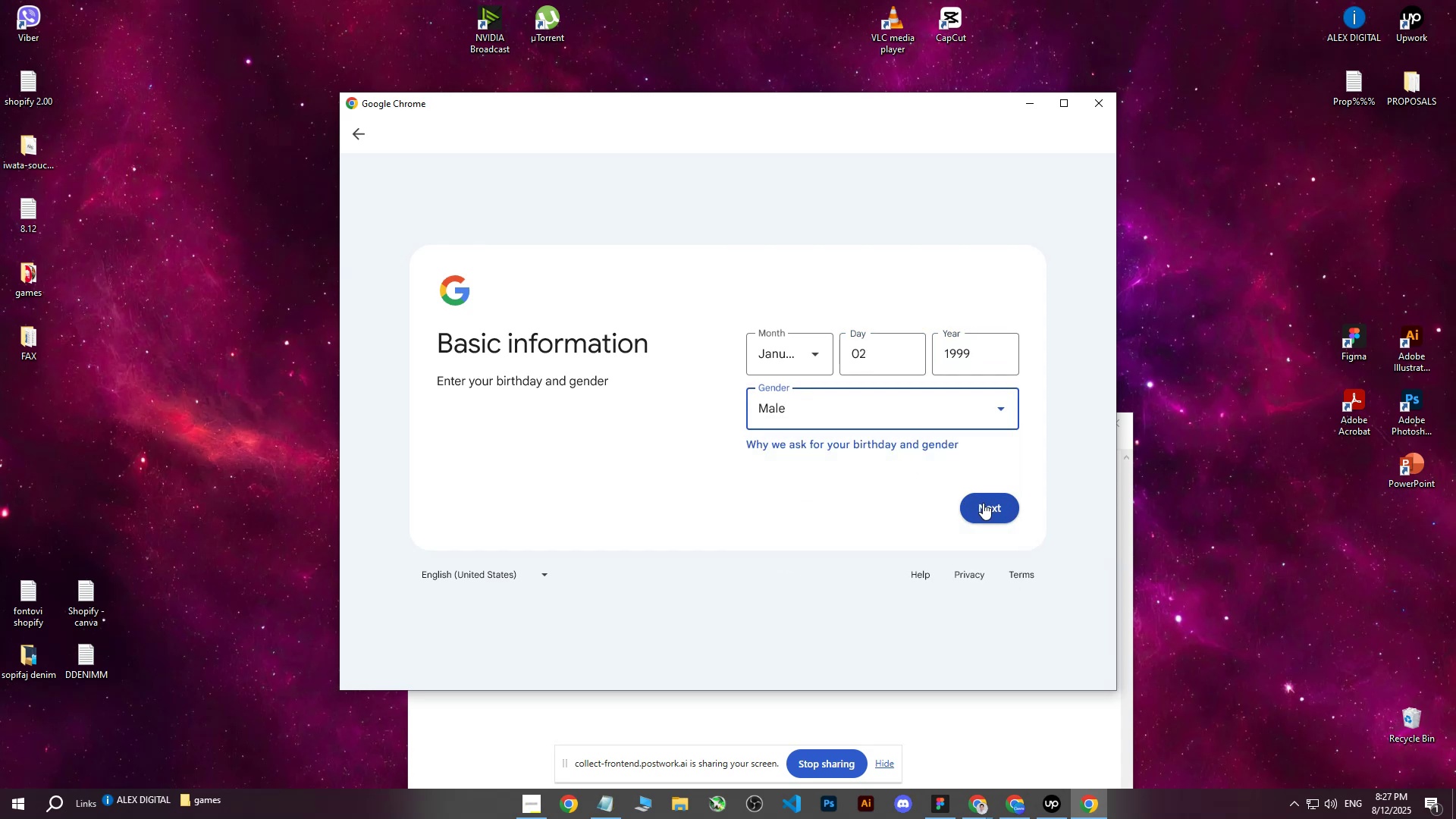 
left_click([983, 503])
 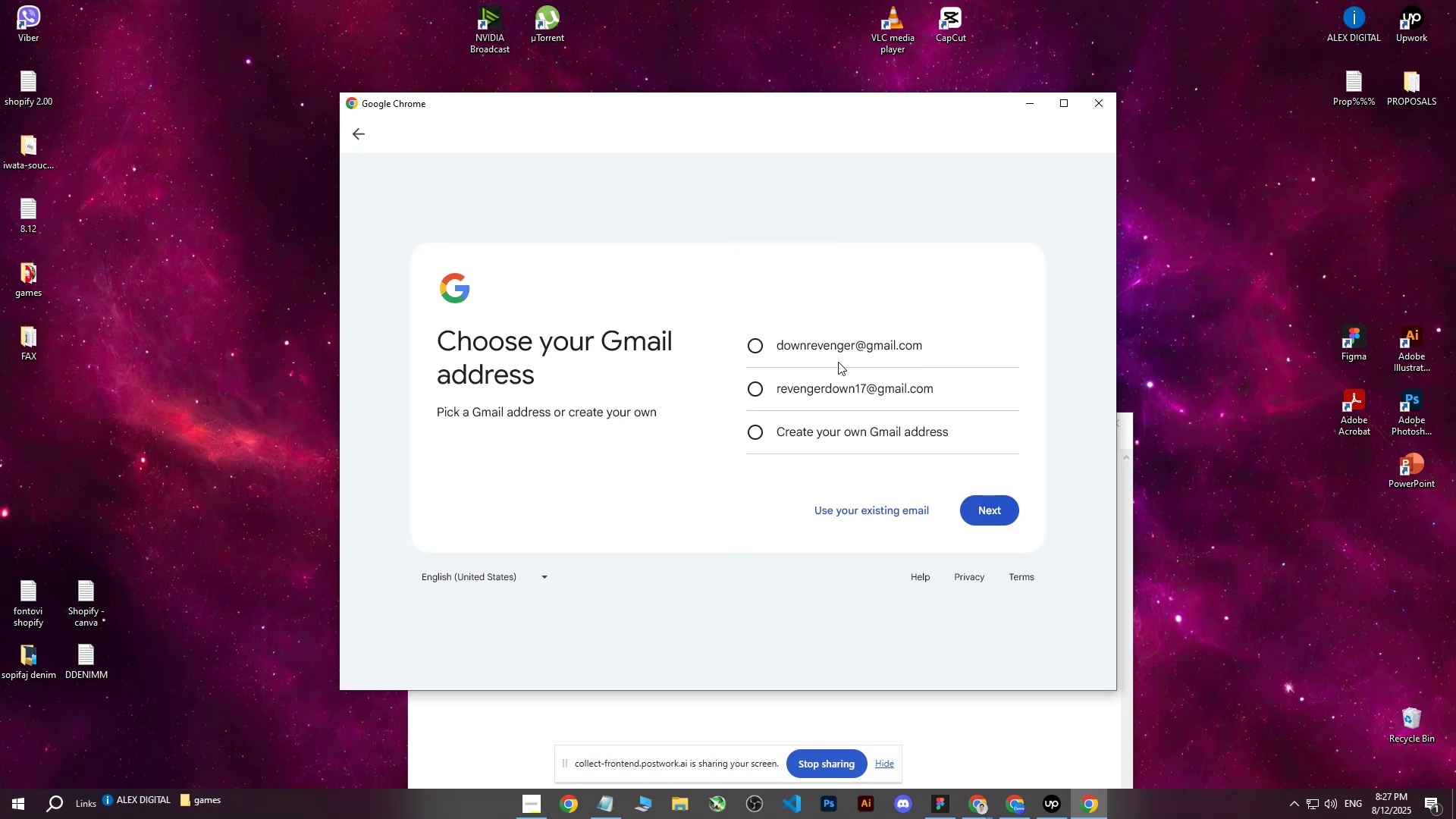 
left_click([811, 348])
 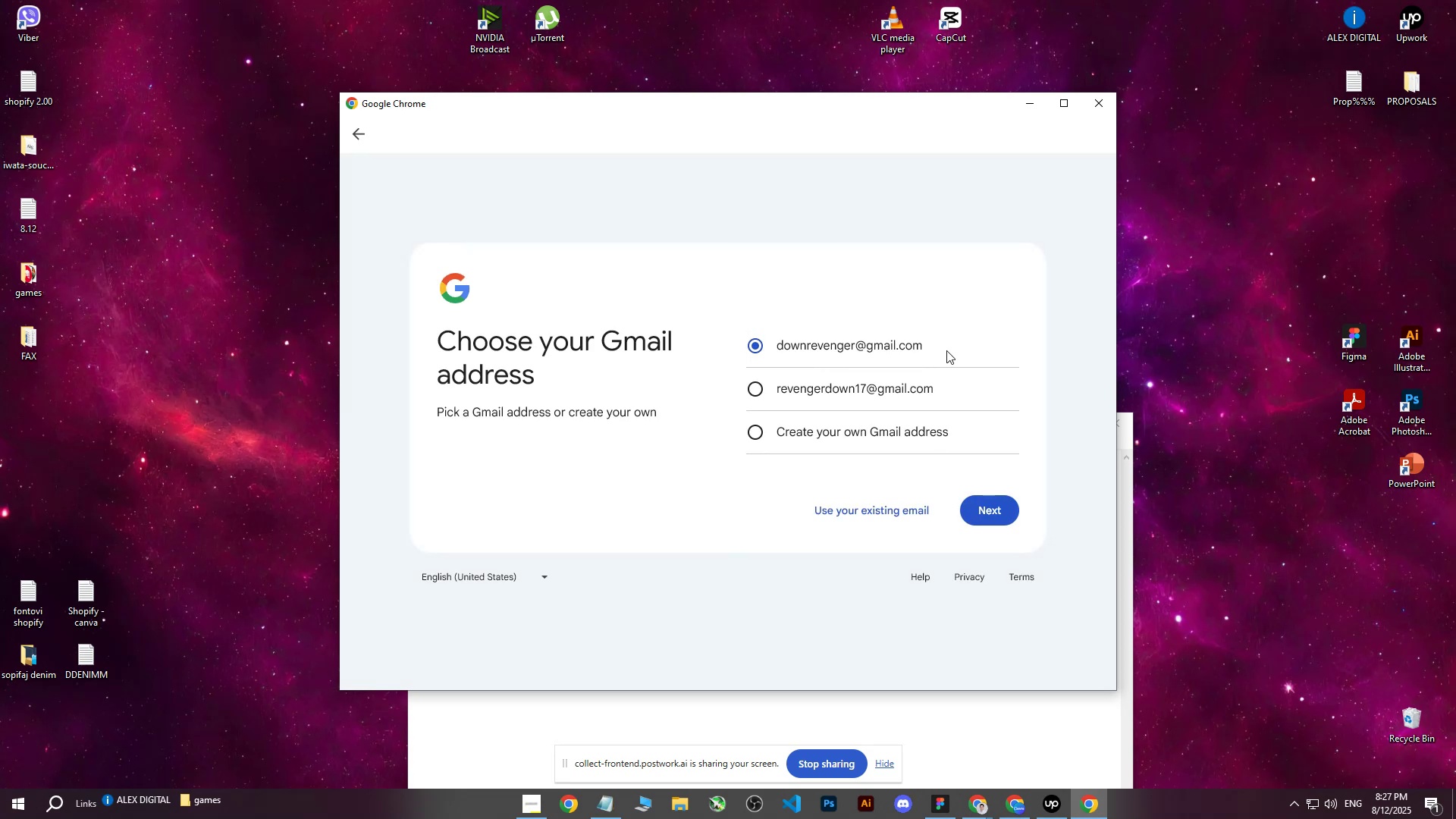 
left_click_drag(start_coordinate=[946, 350], to_coordinate=[774, 350])
 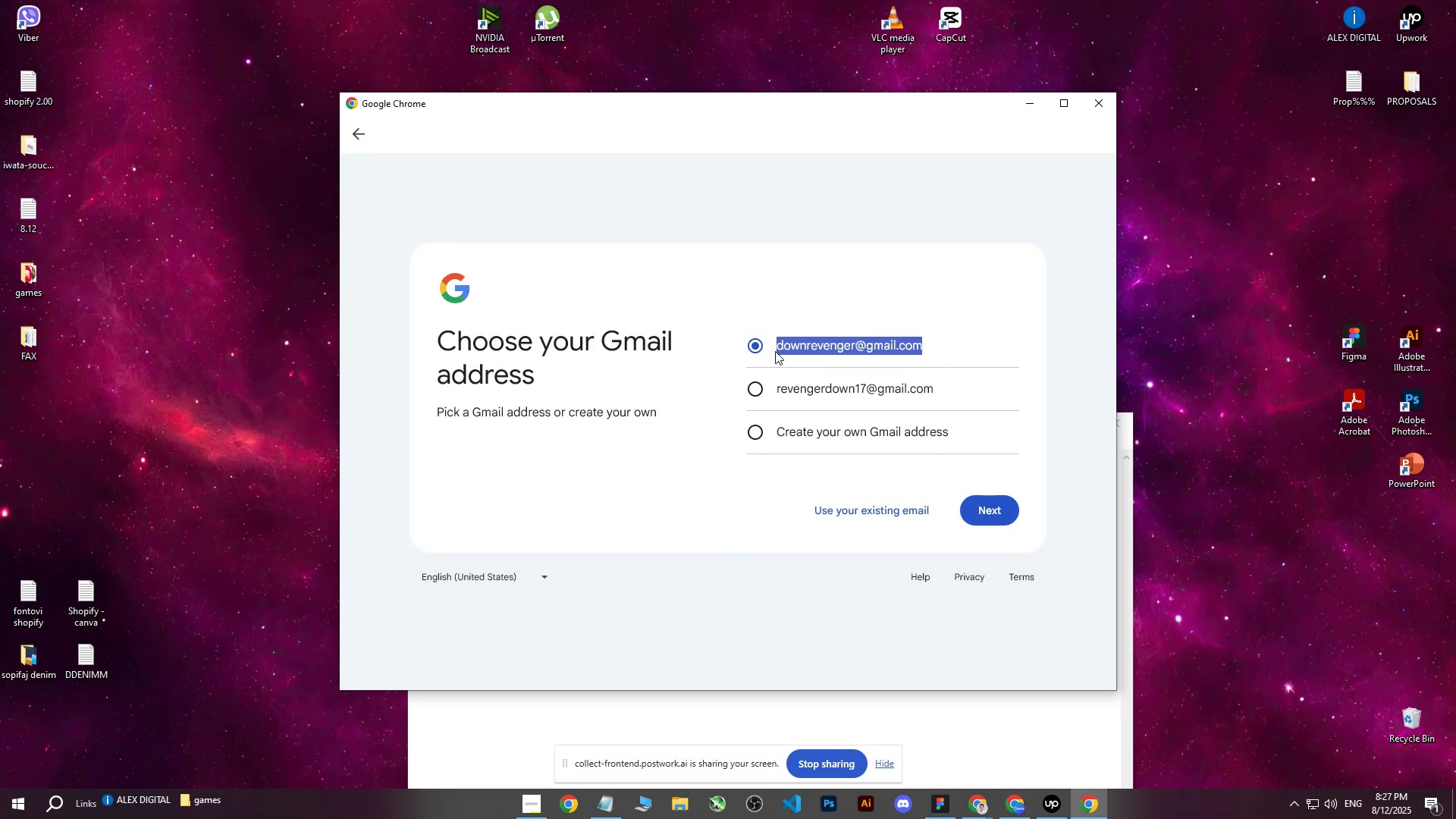 
key(Control+ControlLeft)
 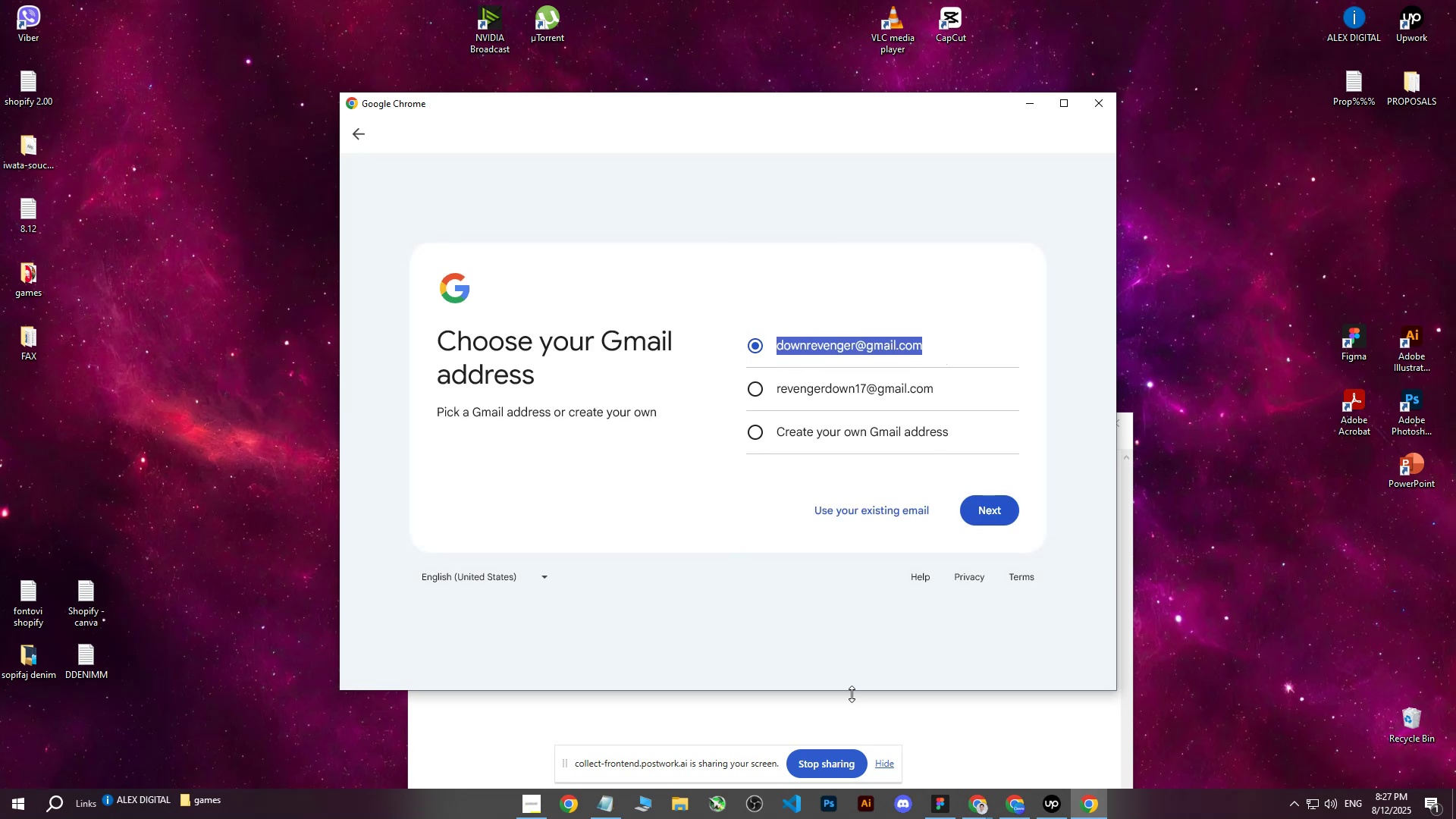 
key(Control+C)
 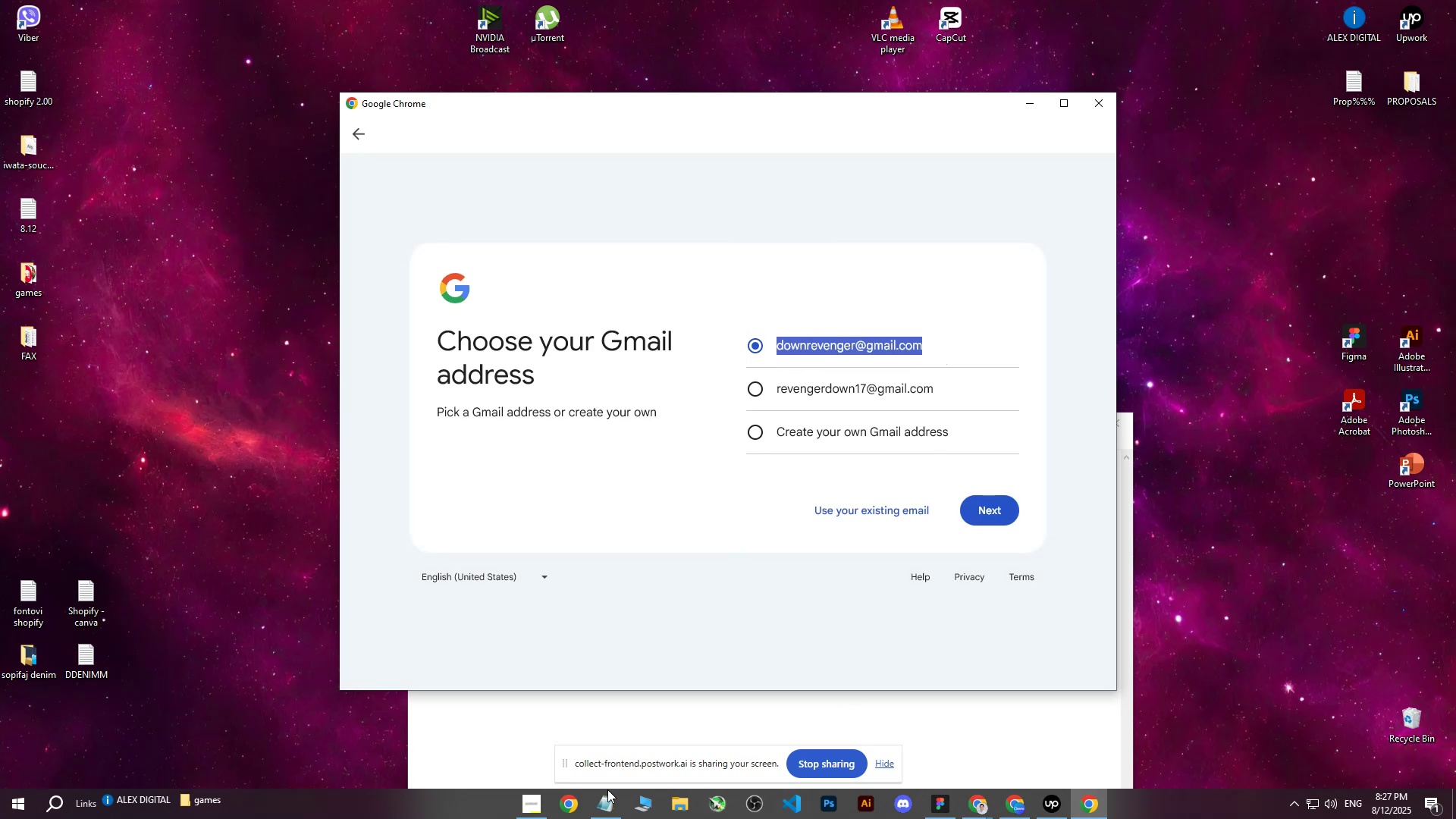 
left_click([602, 808])
 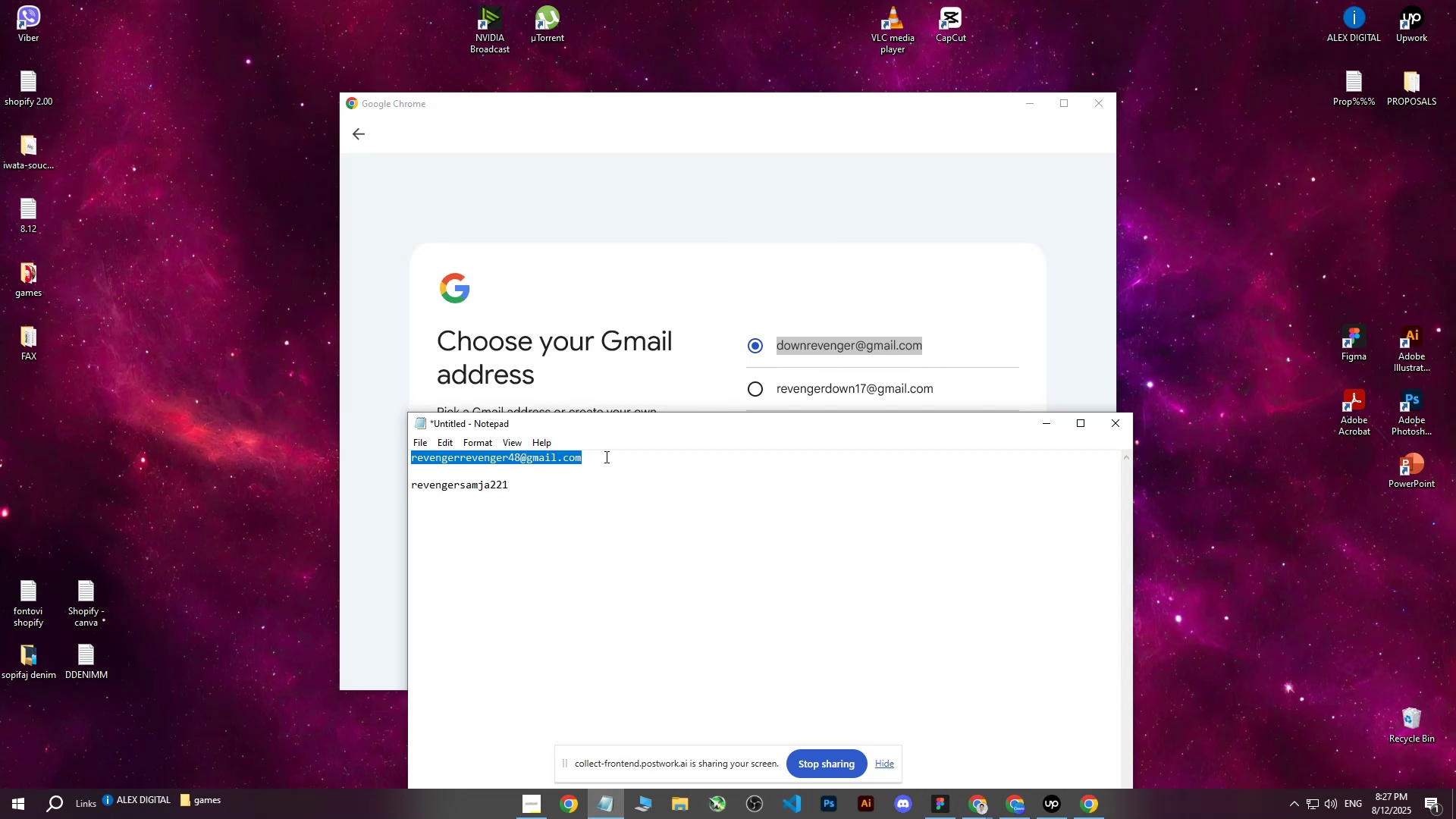 
double_click([605, 460])
 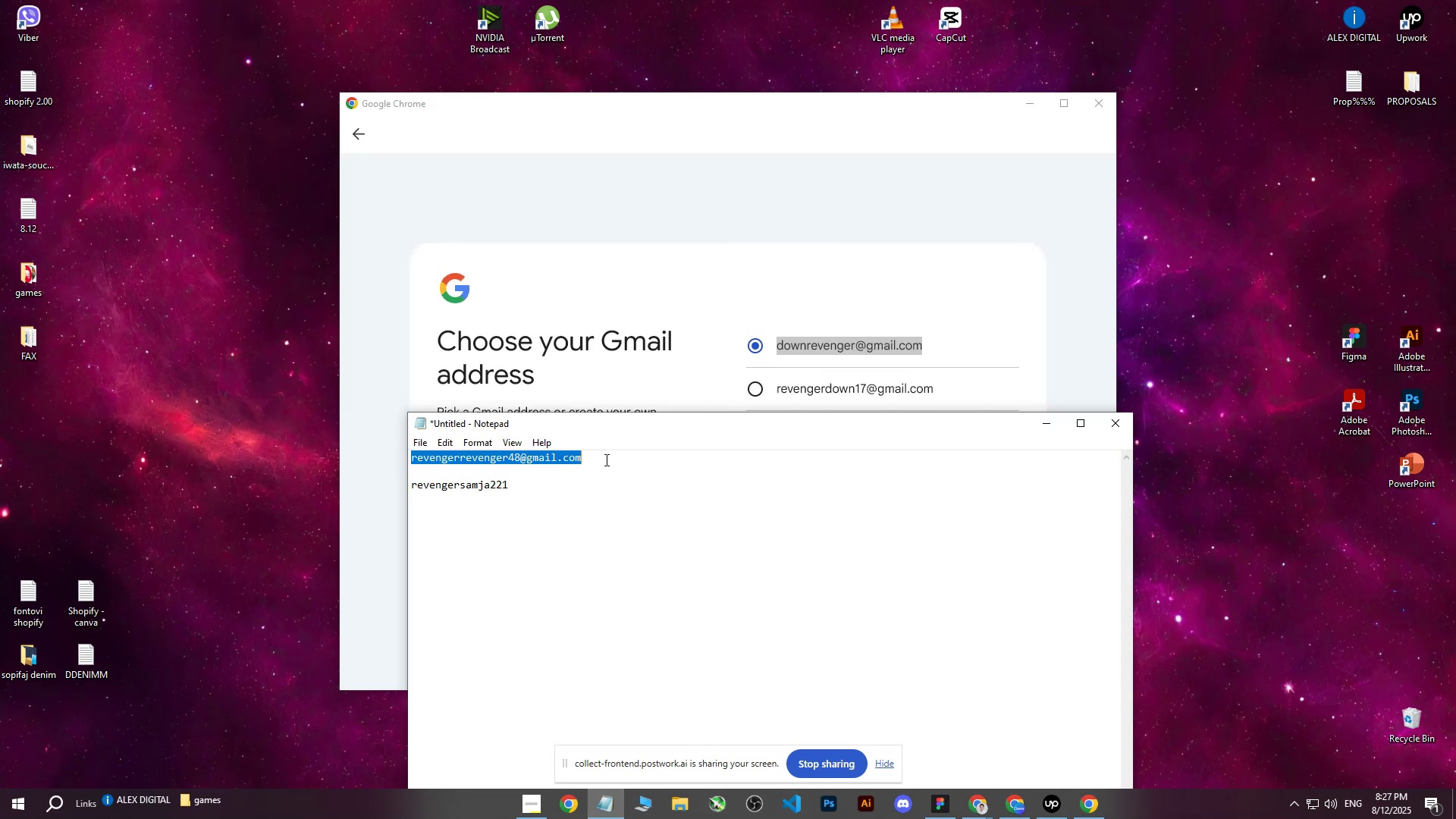 
left_click_drag(start_coordinate=[605, 460], to_coordinate=[436, 460])
 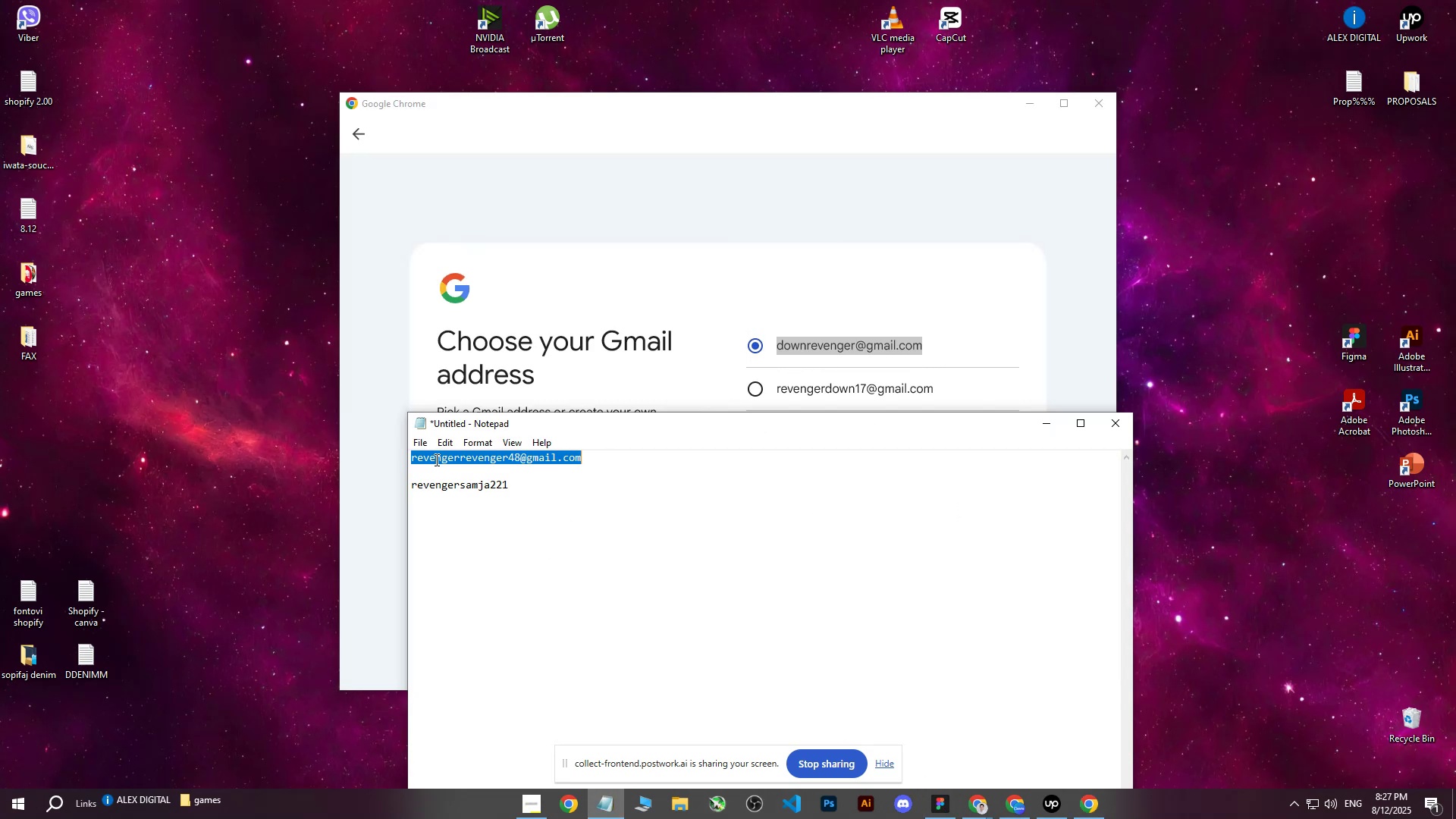 
key(Control+ControlLeft)
 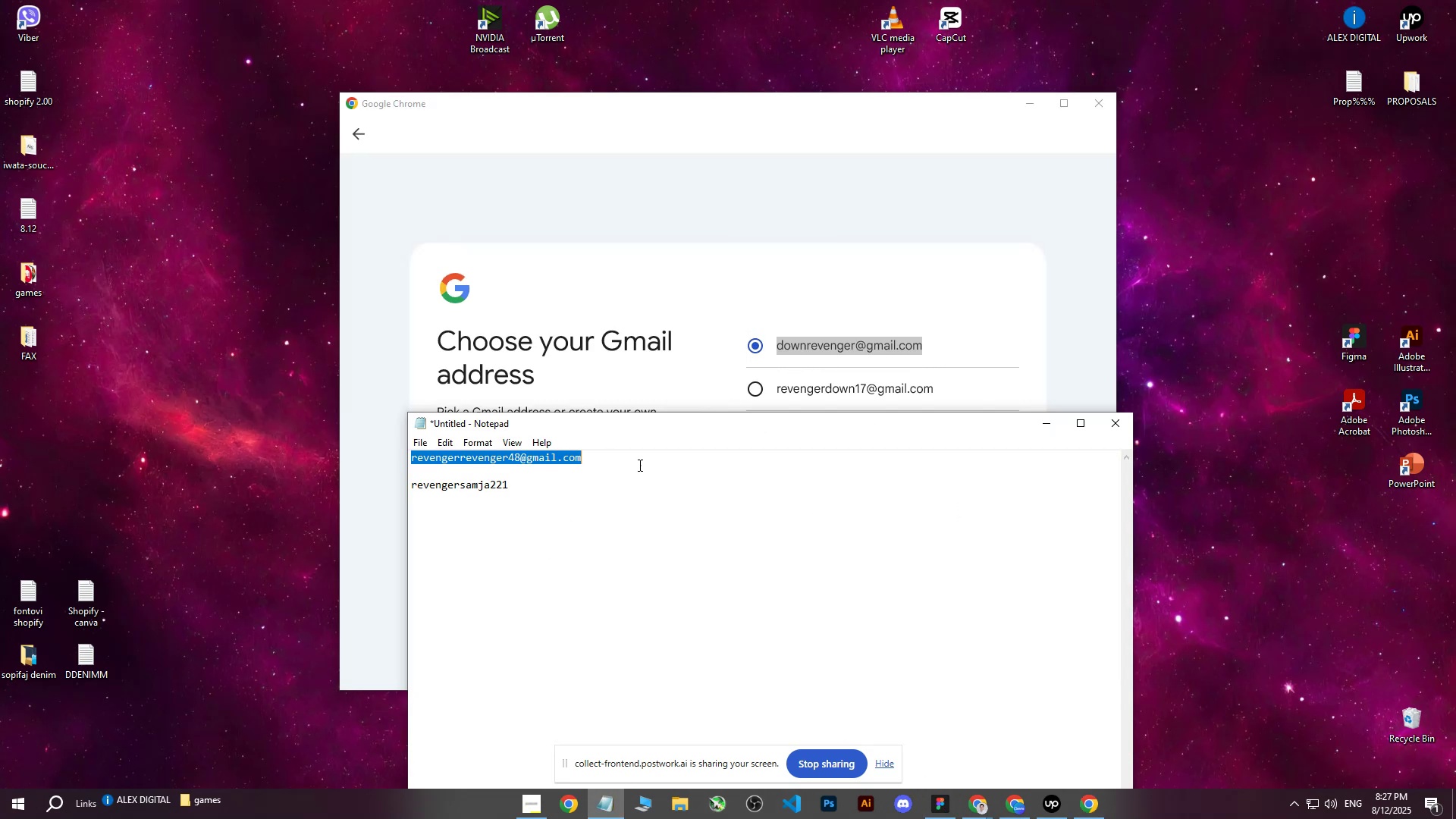 
key(Control+V)
 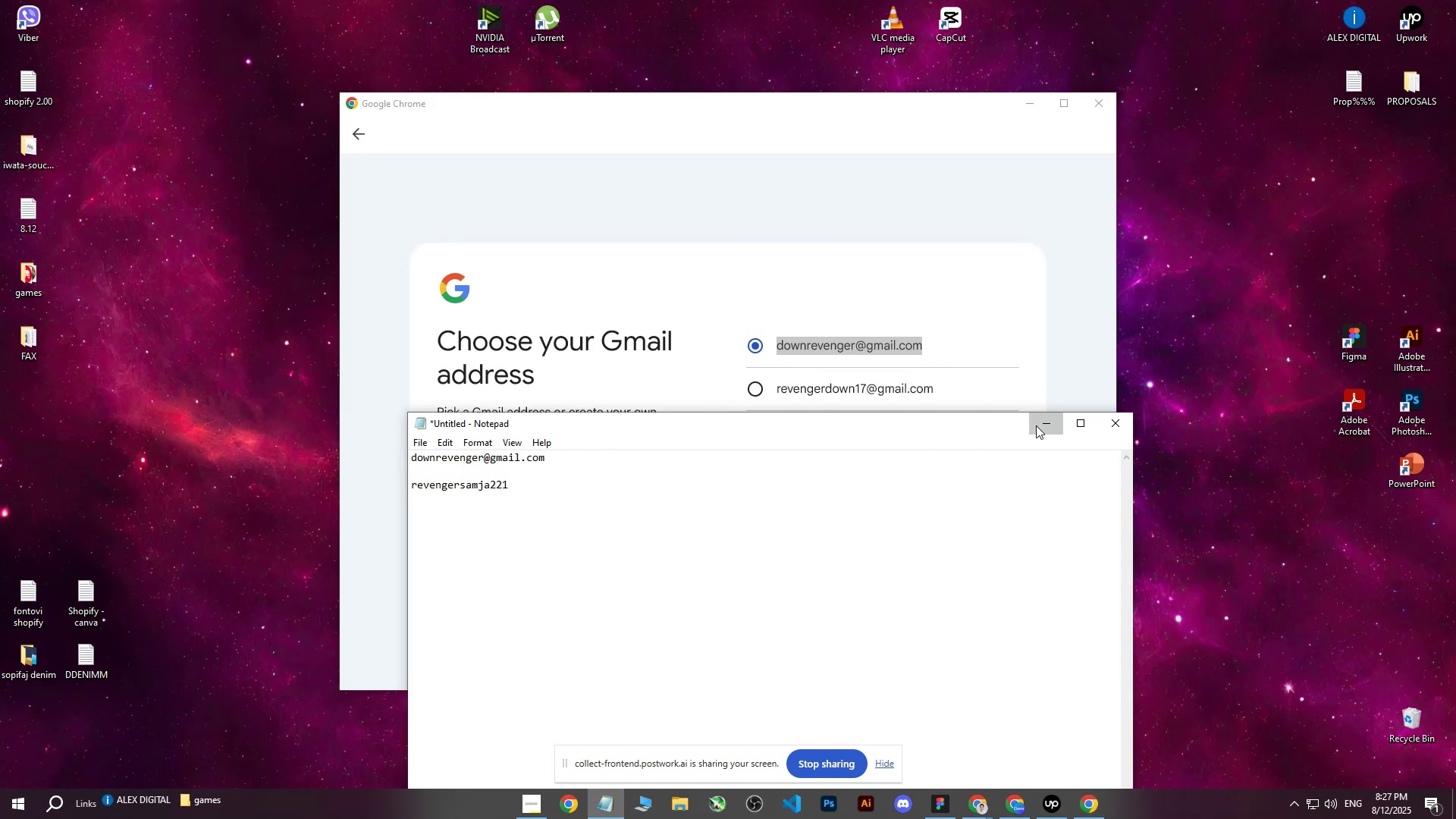 
left_click([1036, 425])
 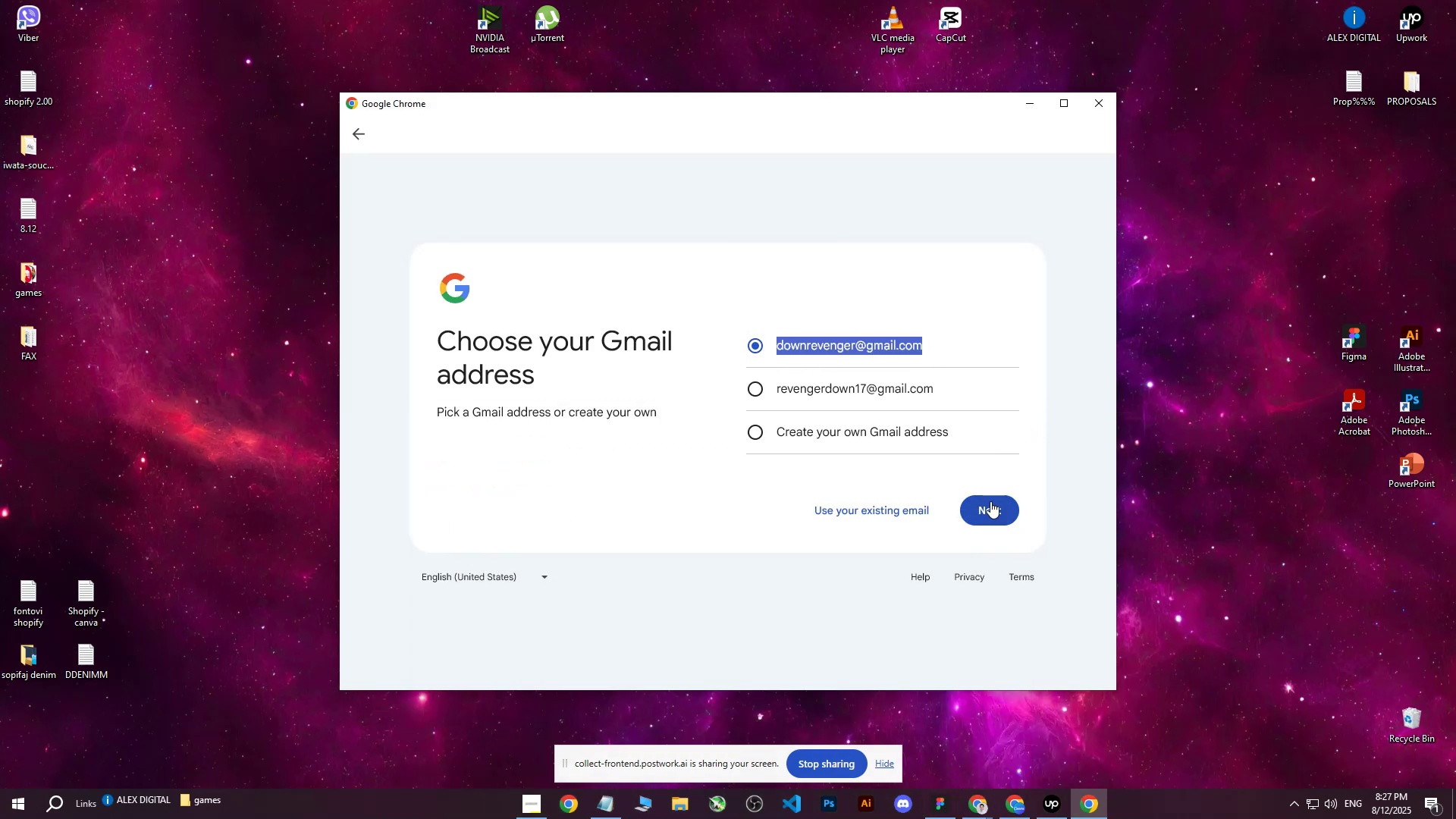 
left_click([990, 504])
 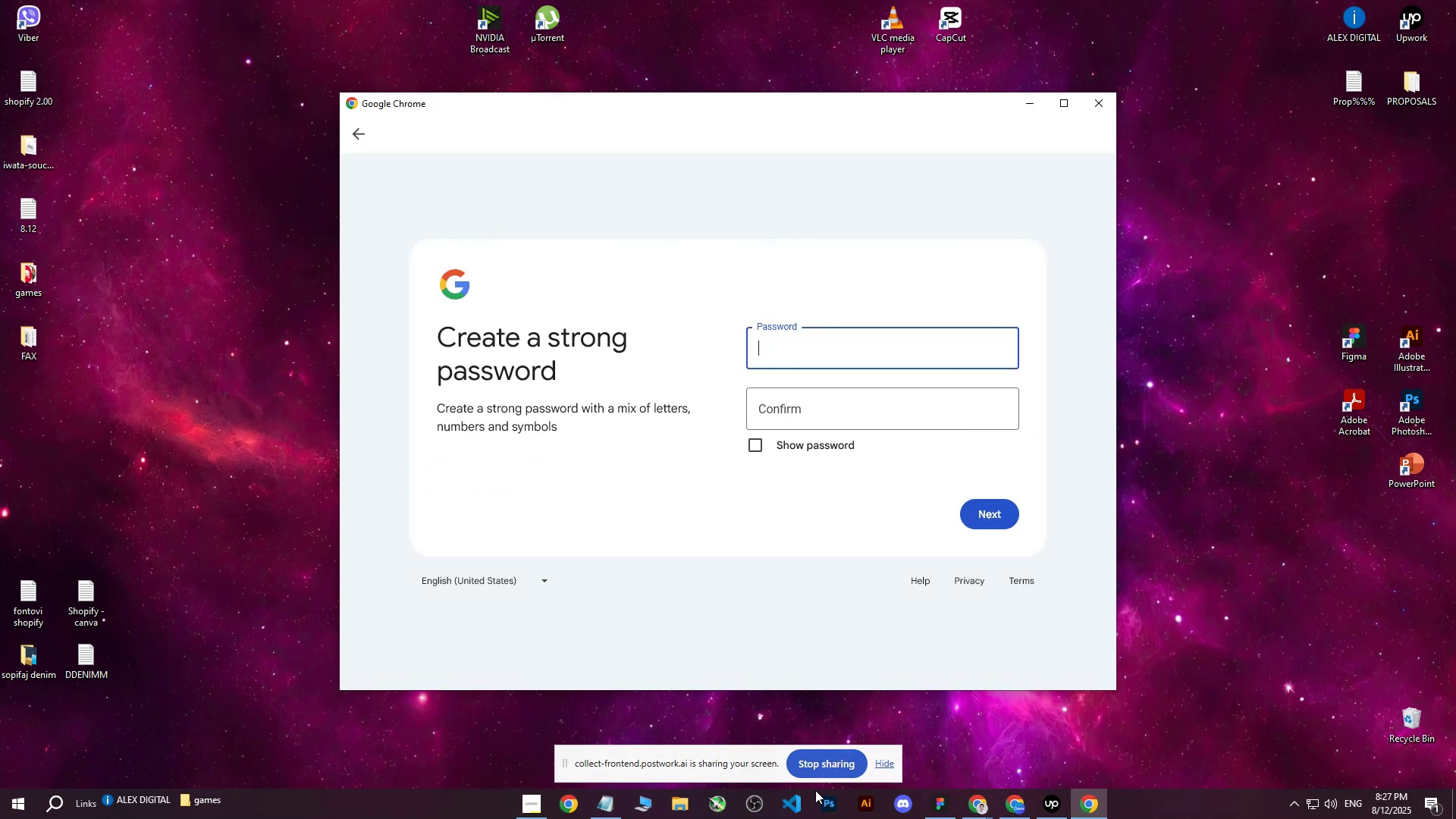 
left_click([610, 805])
 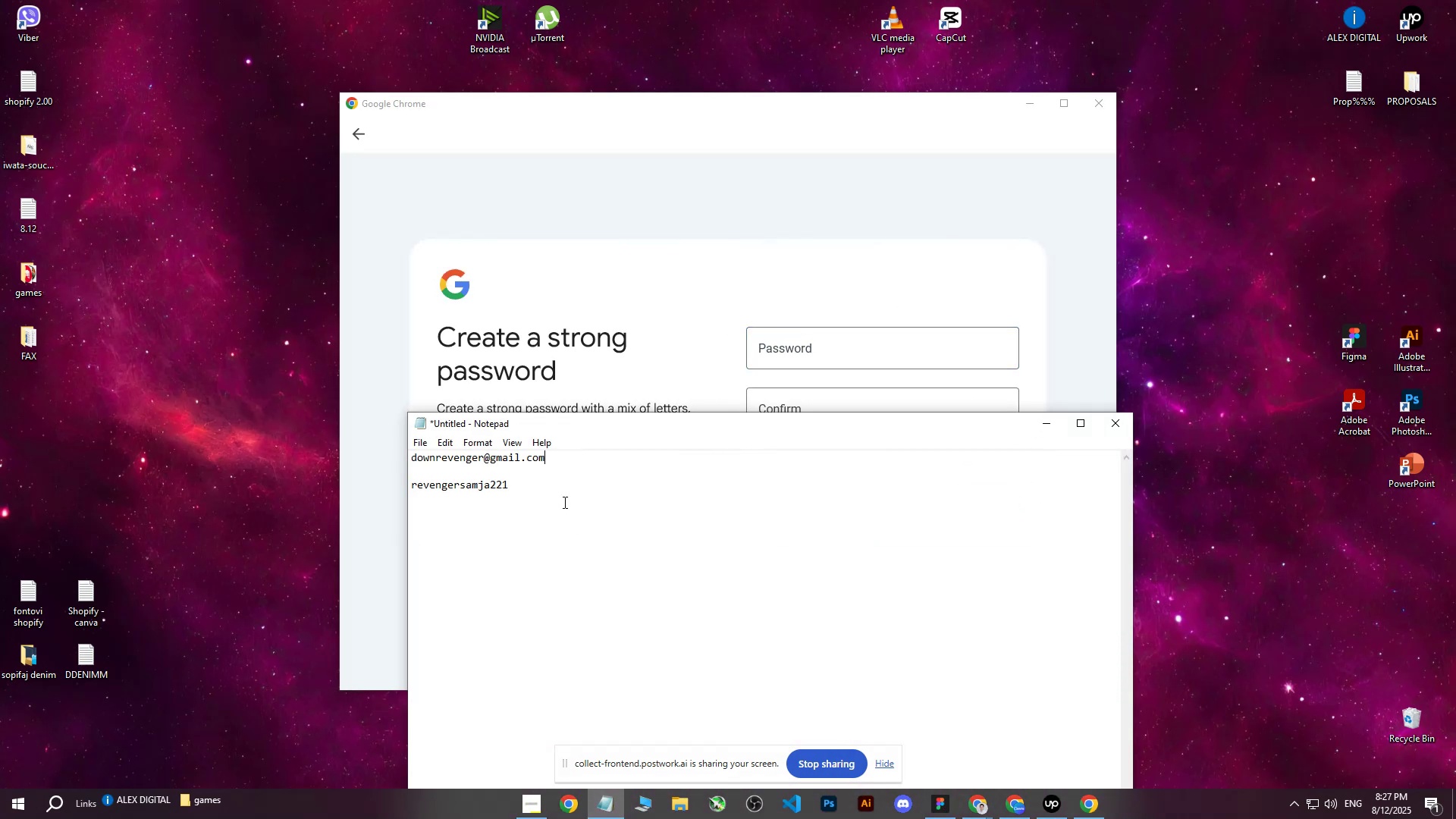 
left_click_drag(start_coordinate=[551, 494], to_coordinate=[403, 488])
 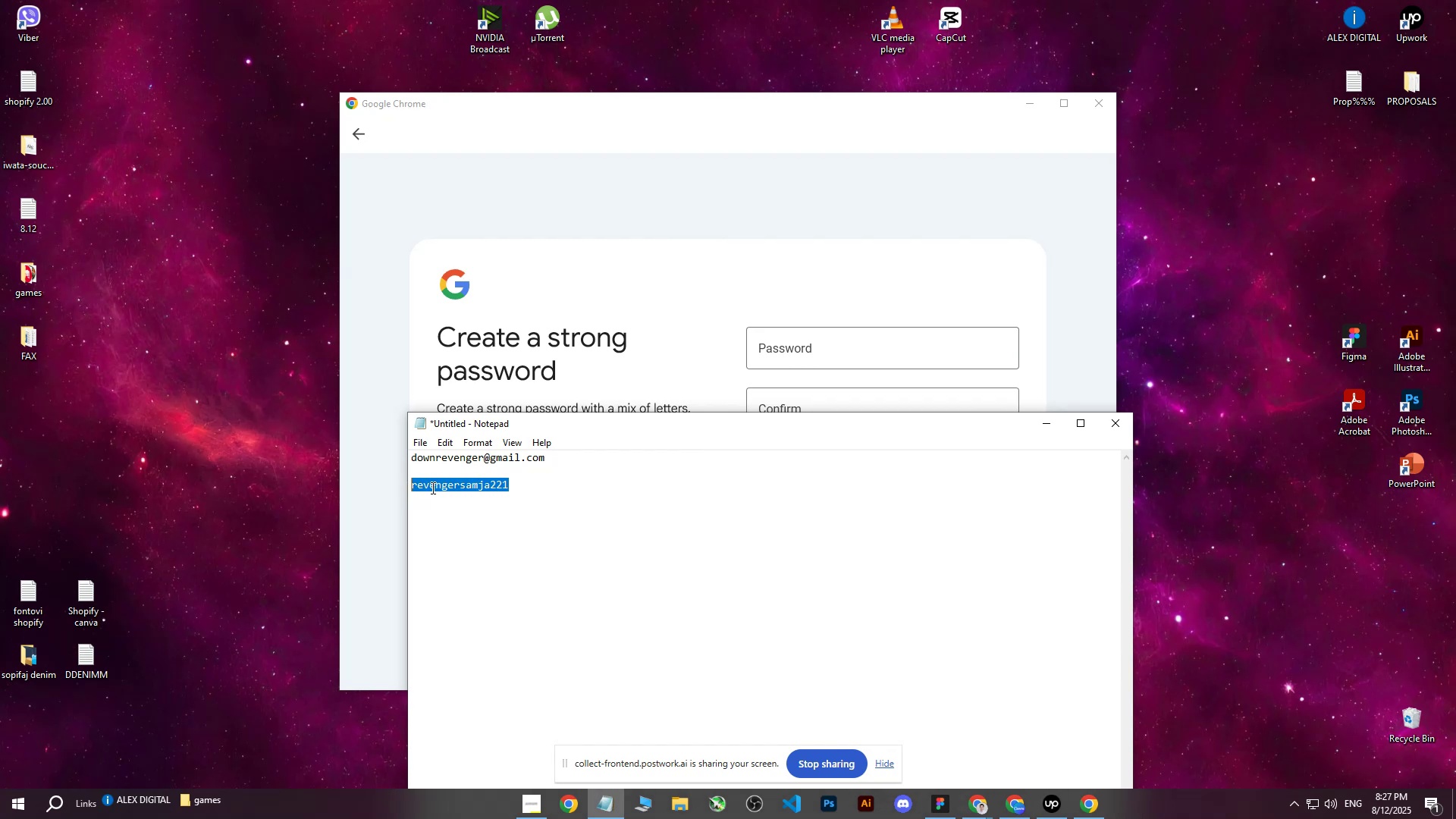 
key(Control+ControlLeft)
 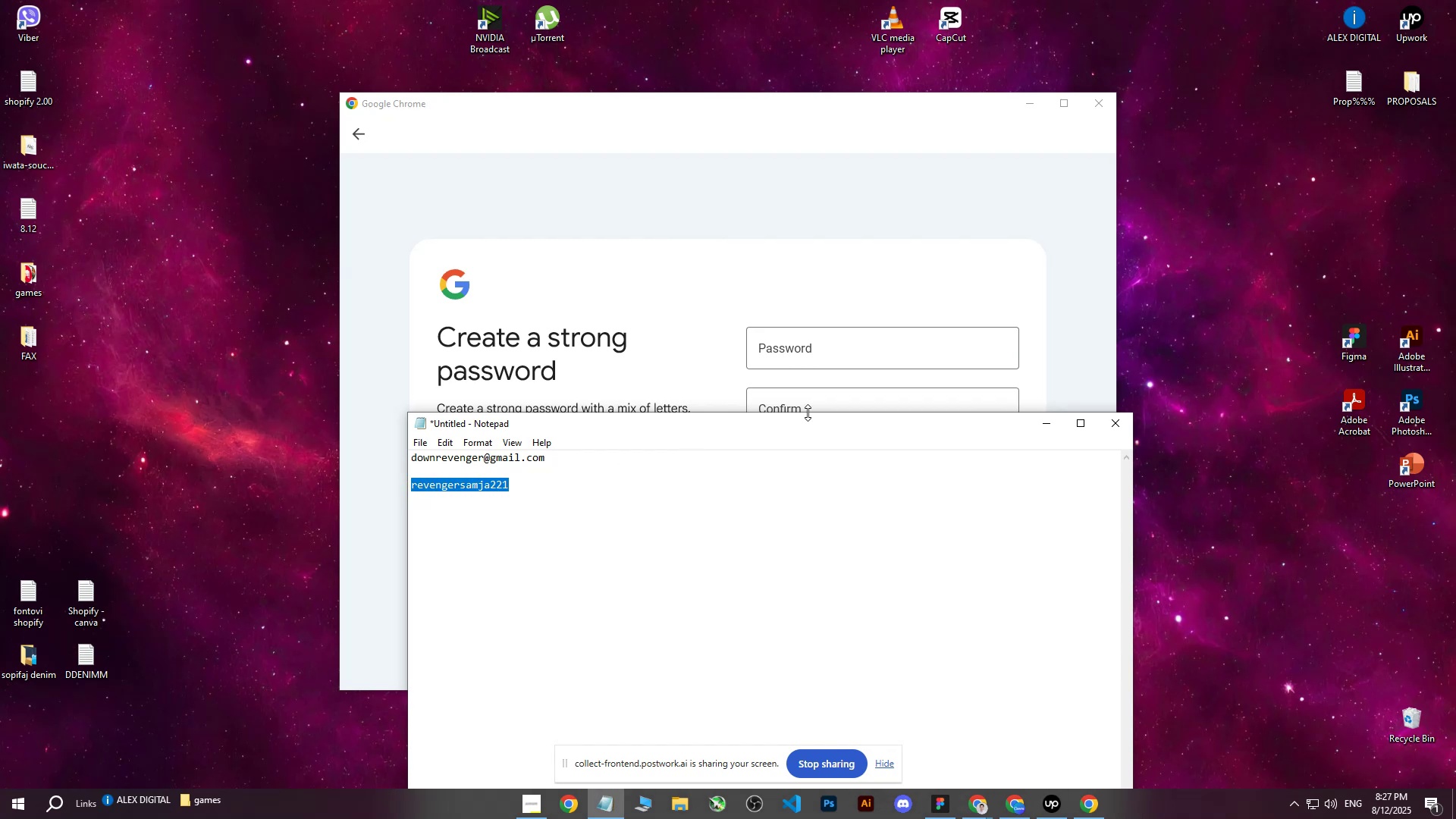 
key(Control+C)
 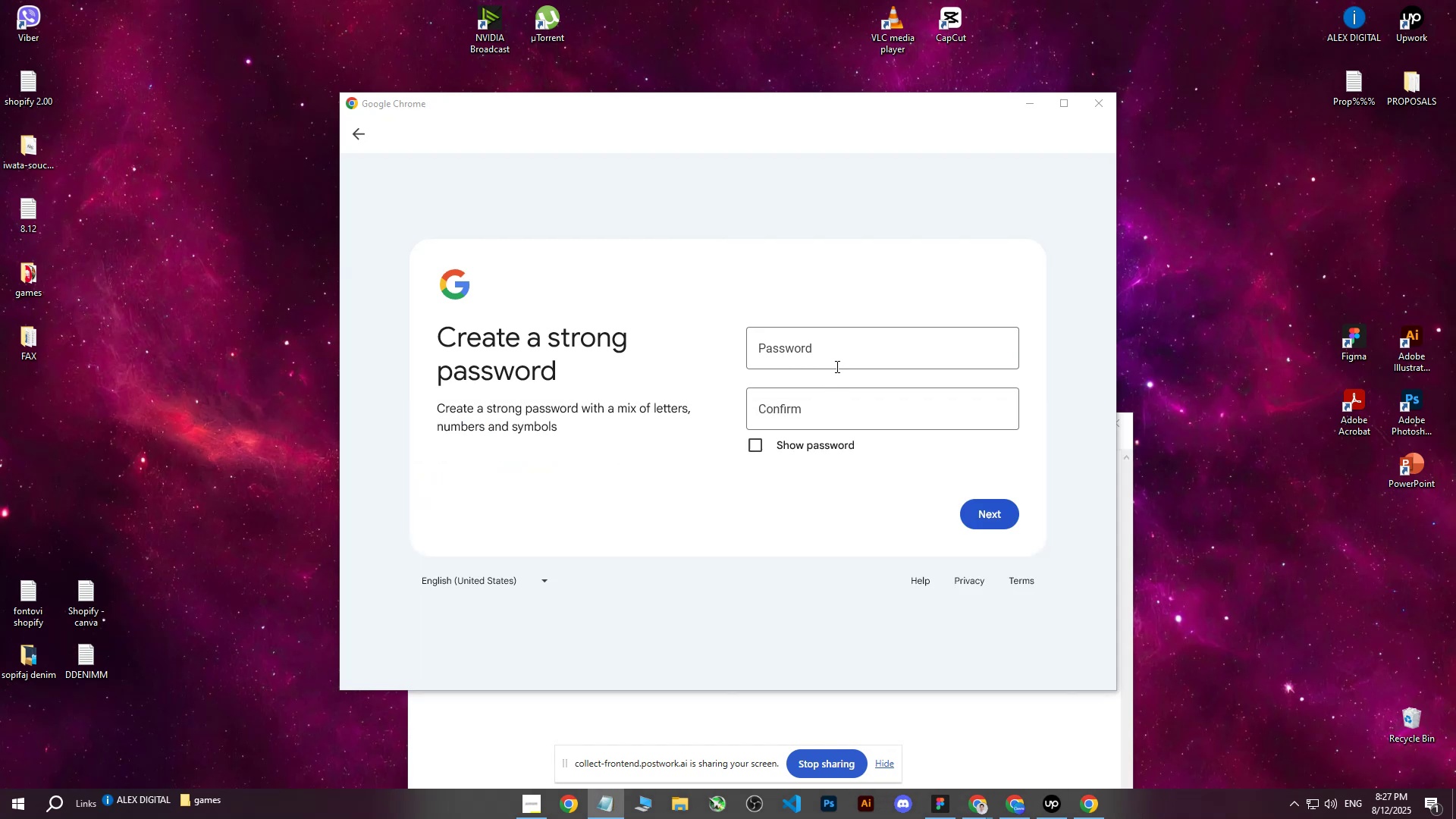 
left_click([836, 366])
 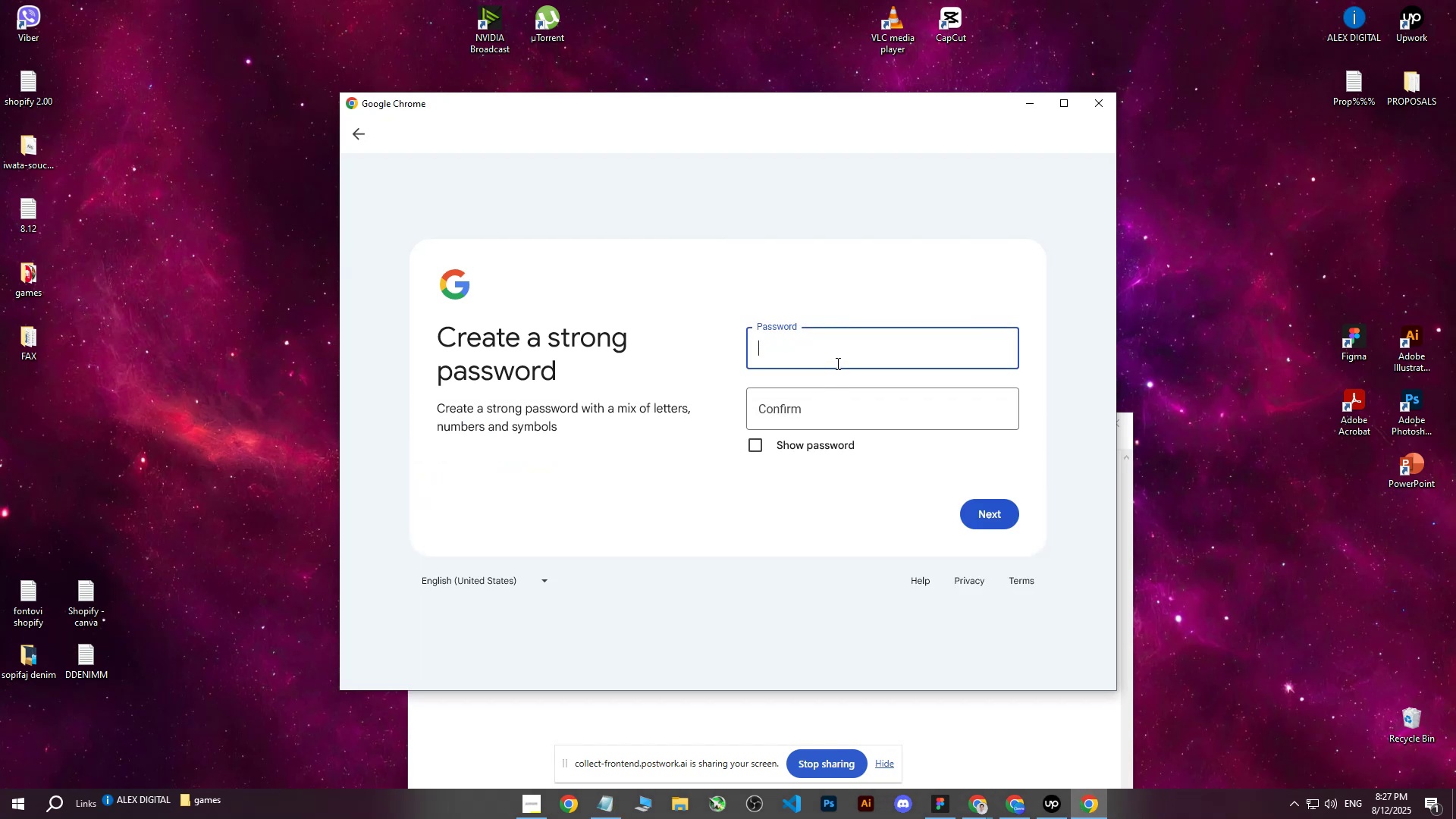 
key(Control+ControlLeft)
 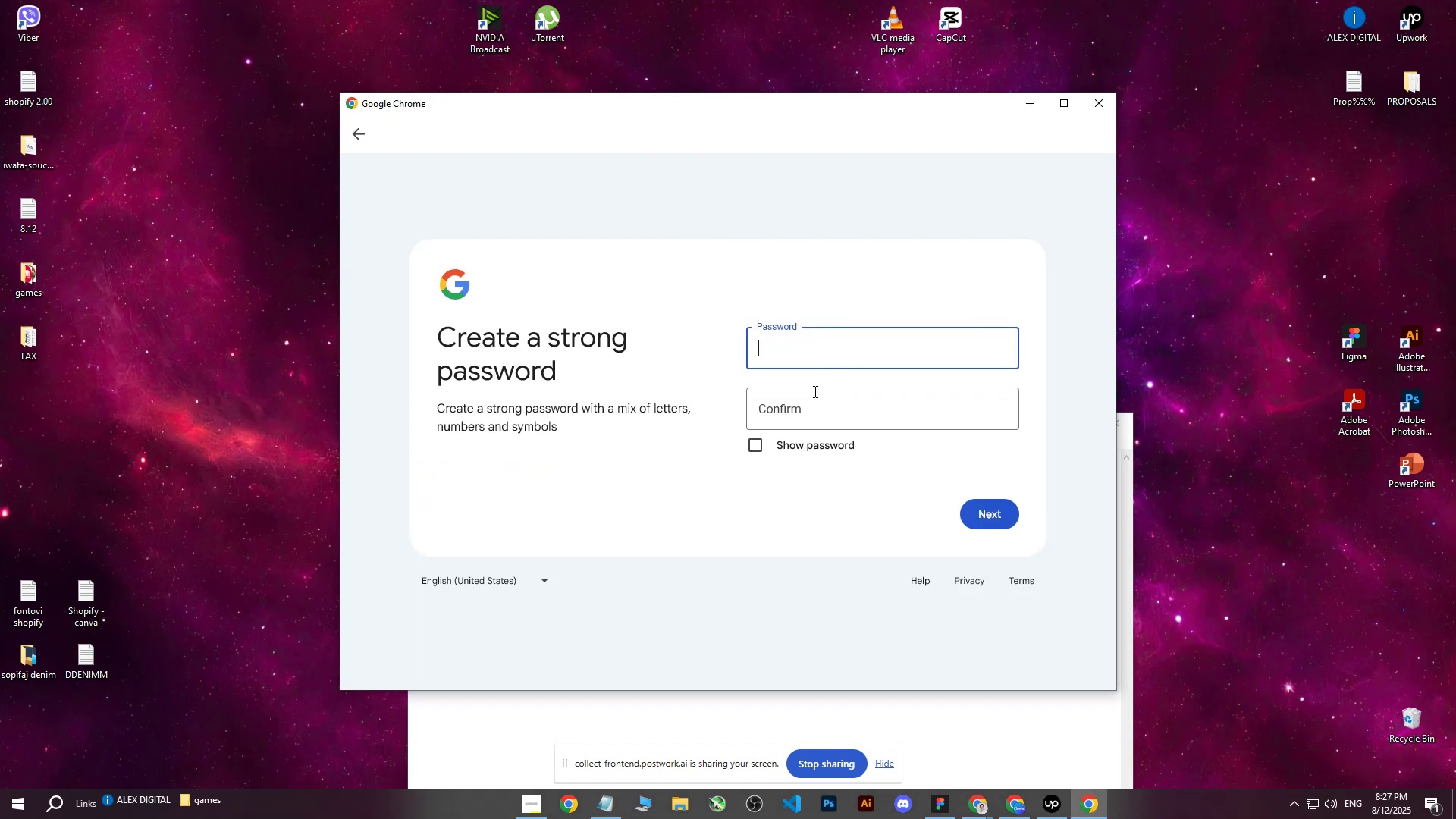 
key(Control+V)
 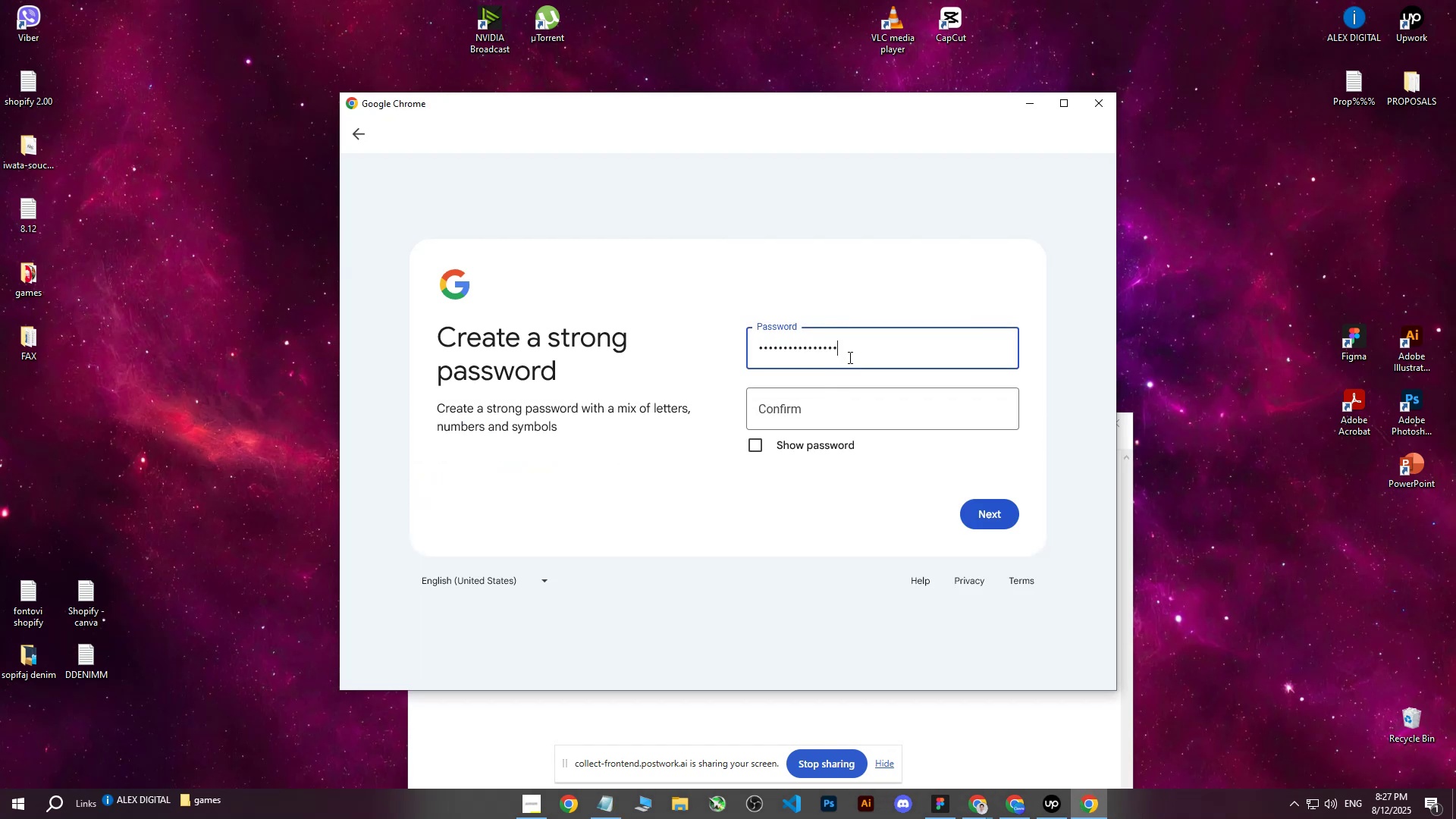 
left_click_drag(start_coordinate=[849, 357], to_coordinate=[716, 358])
 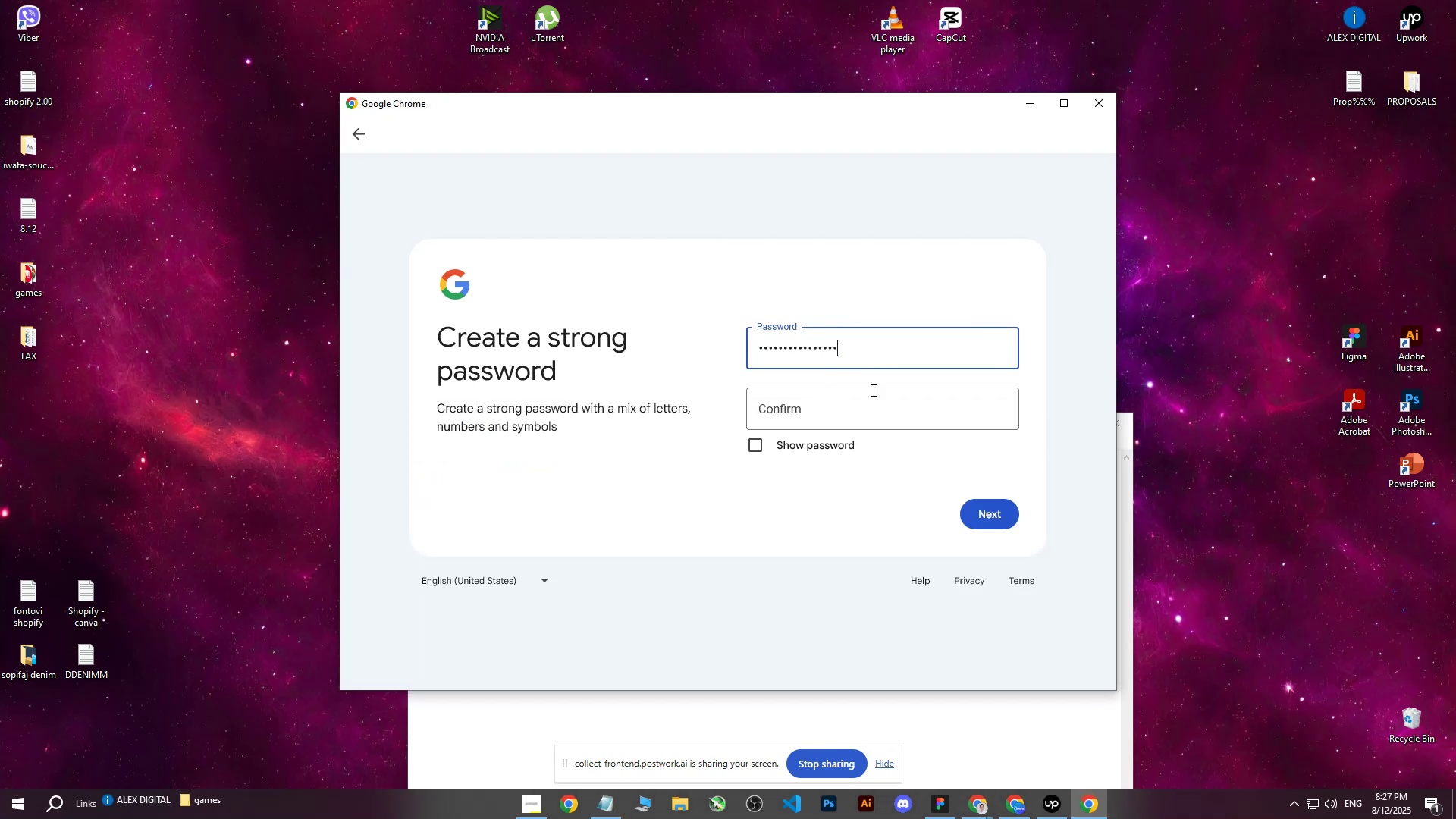 
double_click([860, 410])
 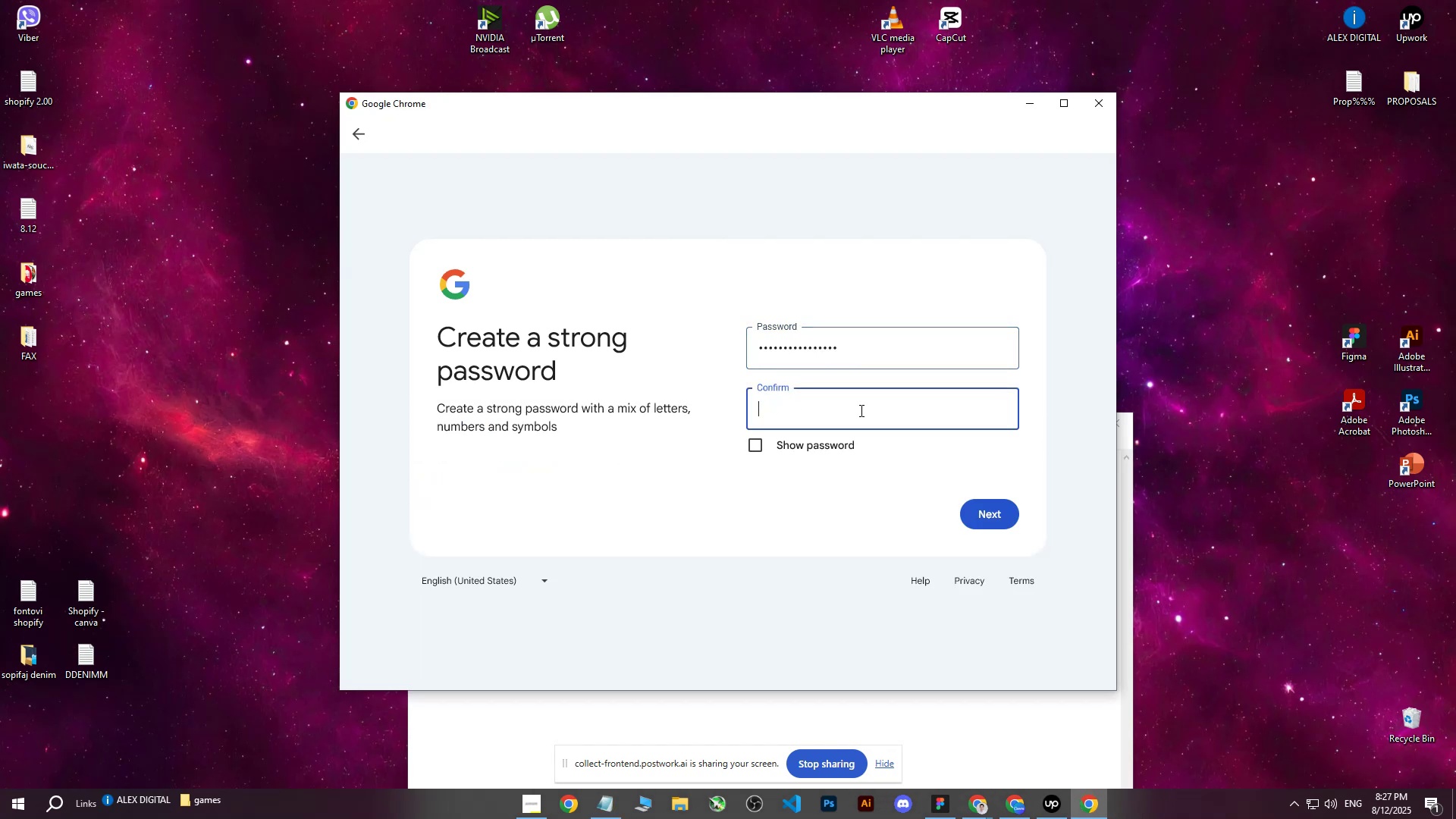 
key(Control+ControlLeft)
 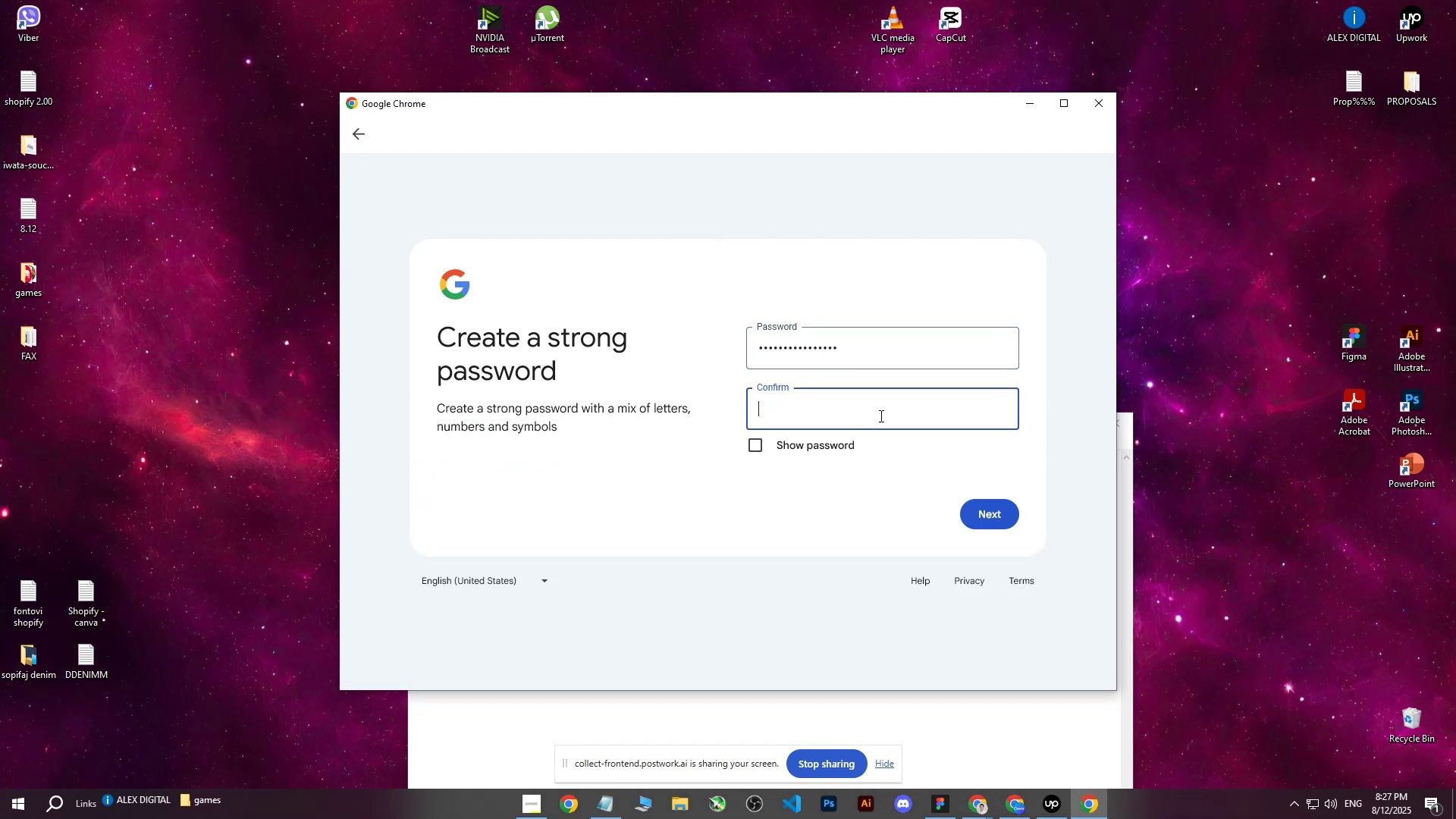 
key(Control+V)
 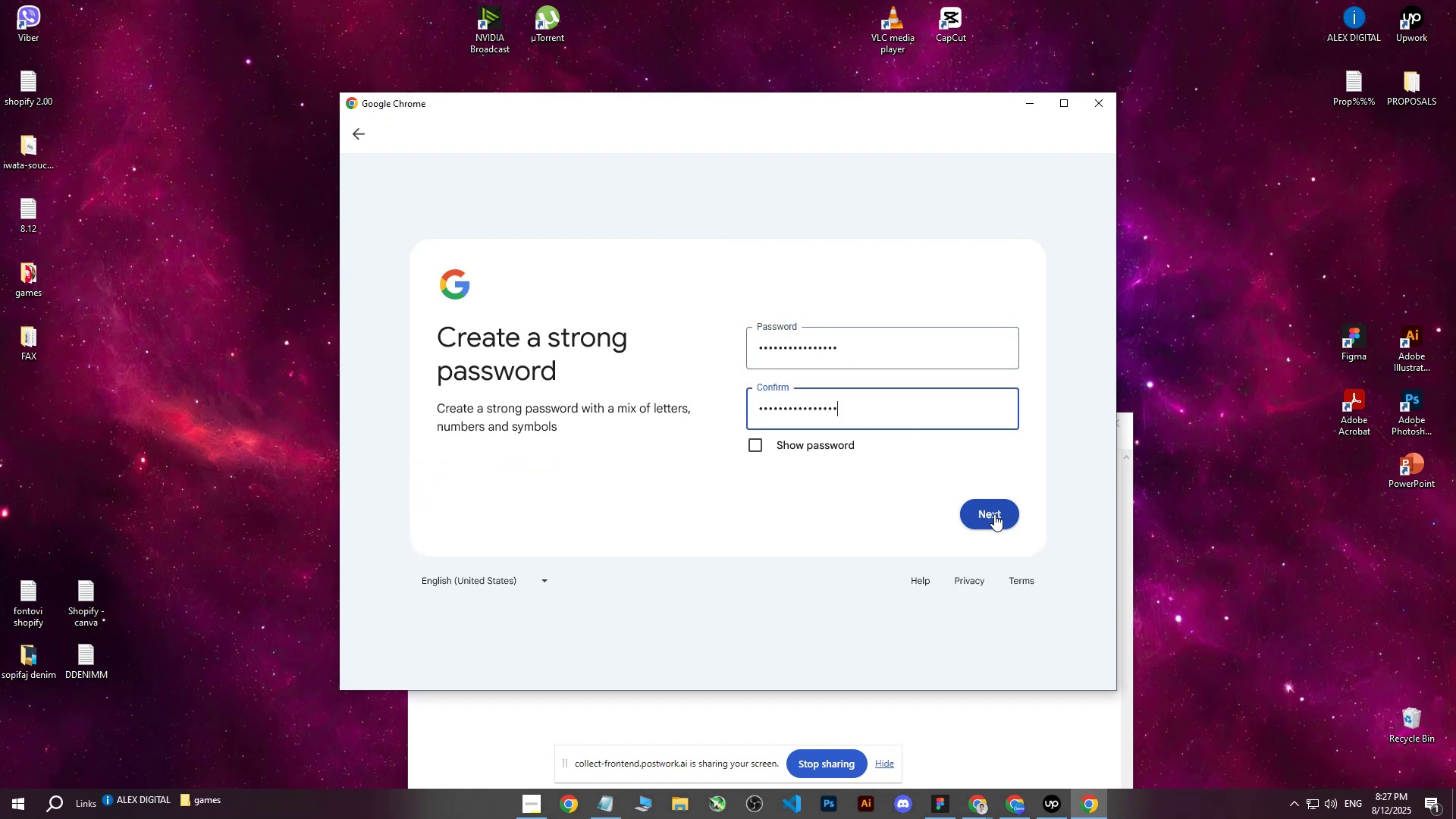 
left_click([994, 514])
 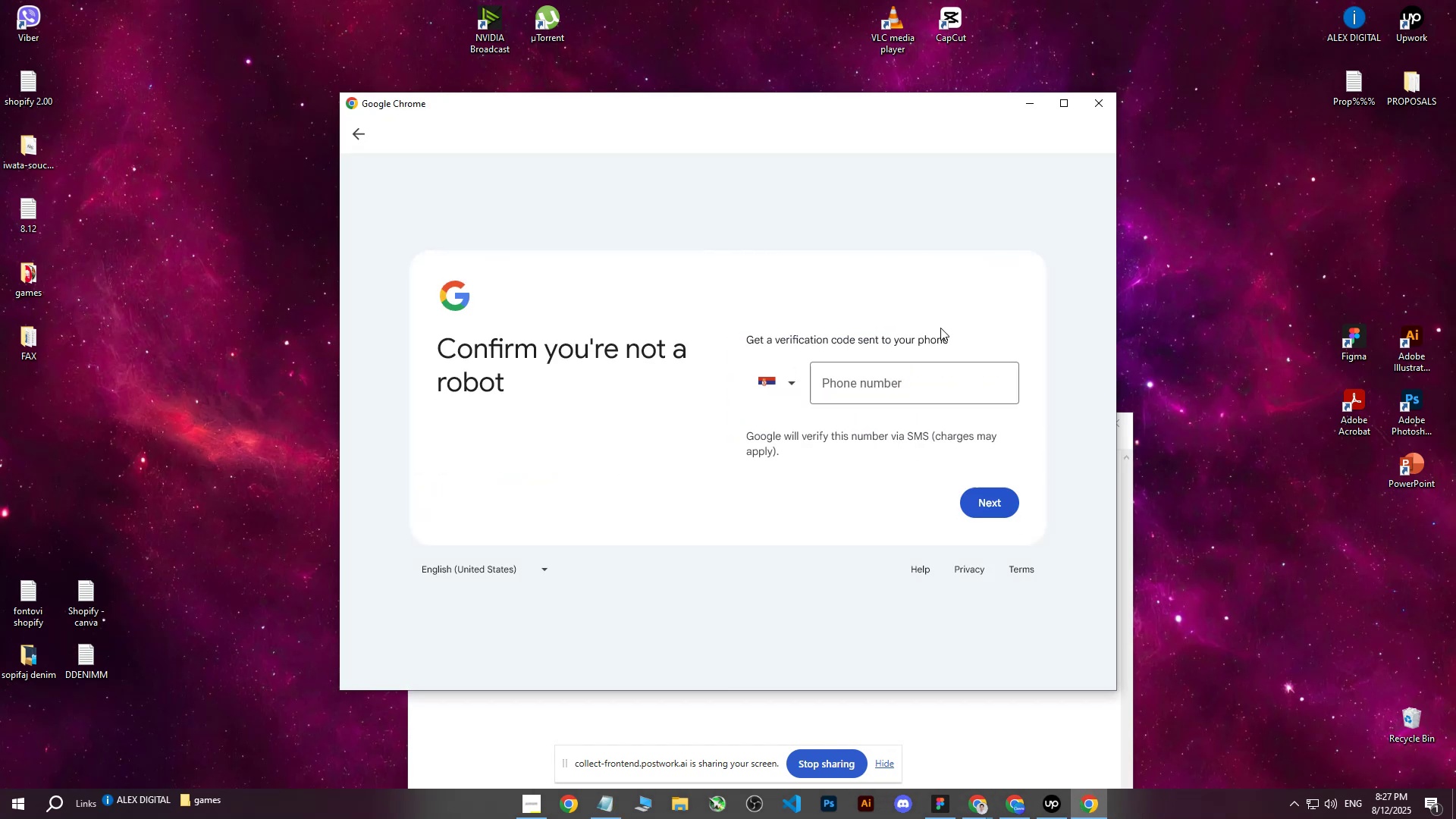 
left_click([885, 384])
 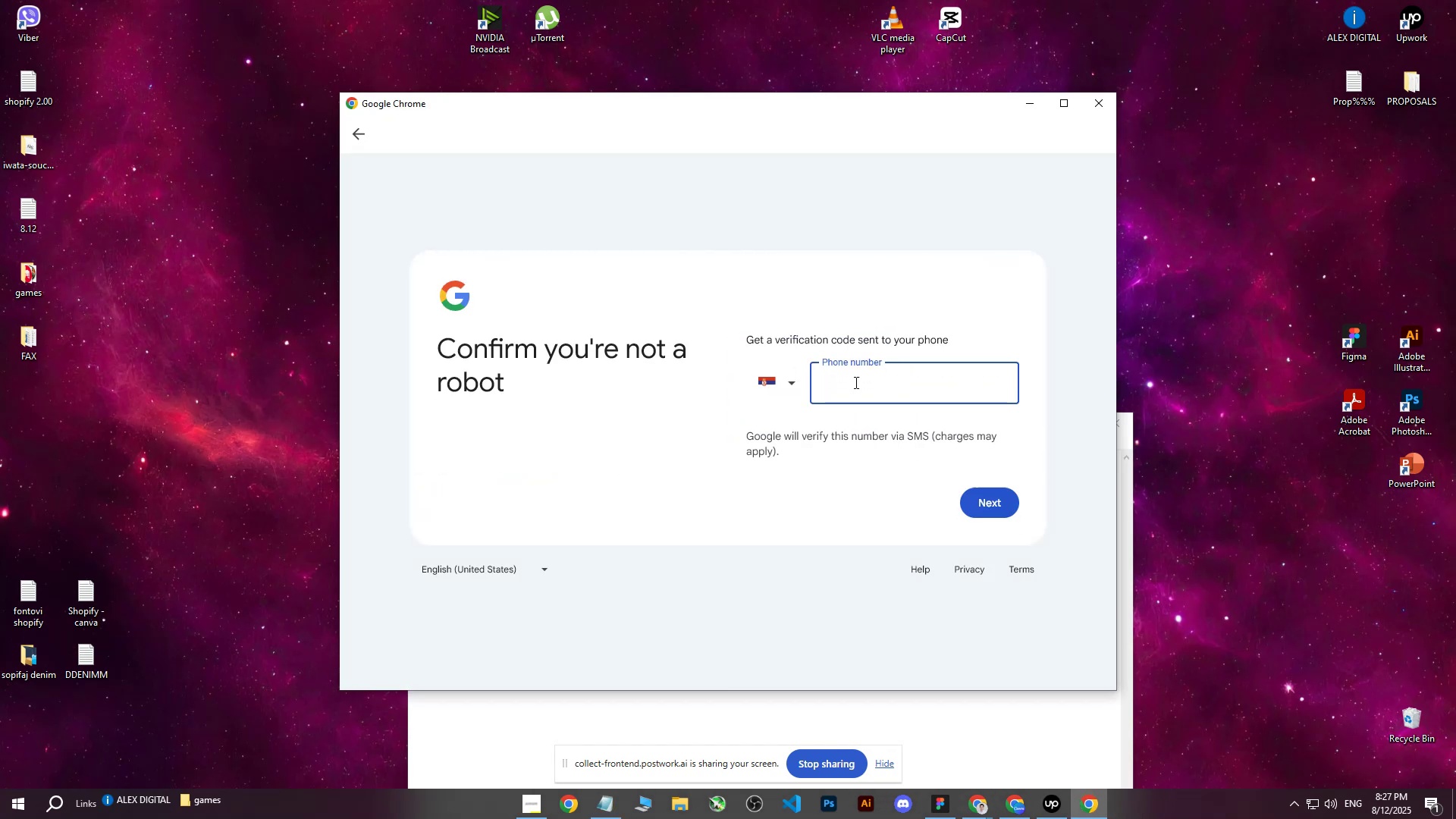 
left_click([819, 382])
 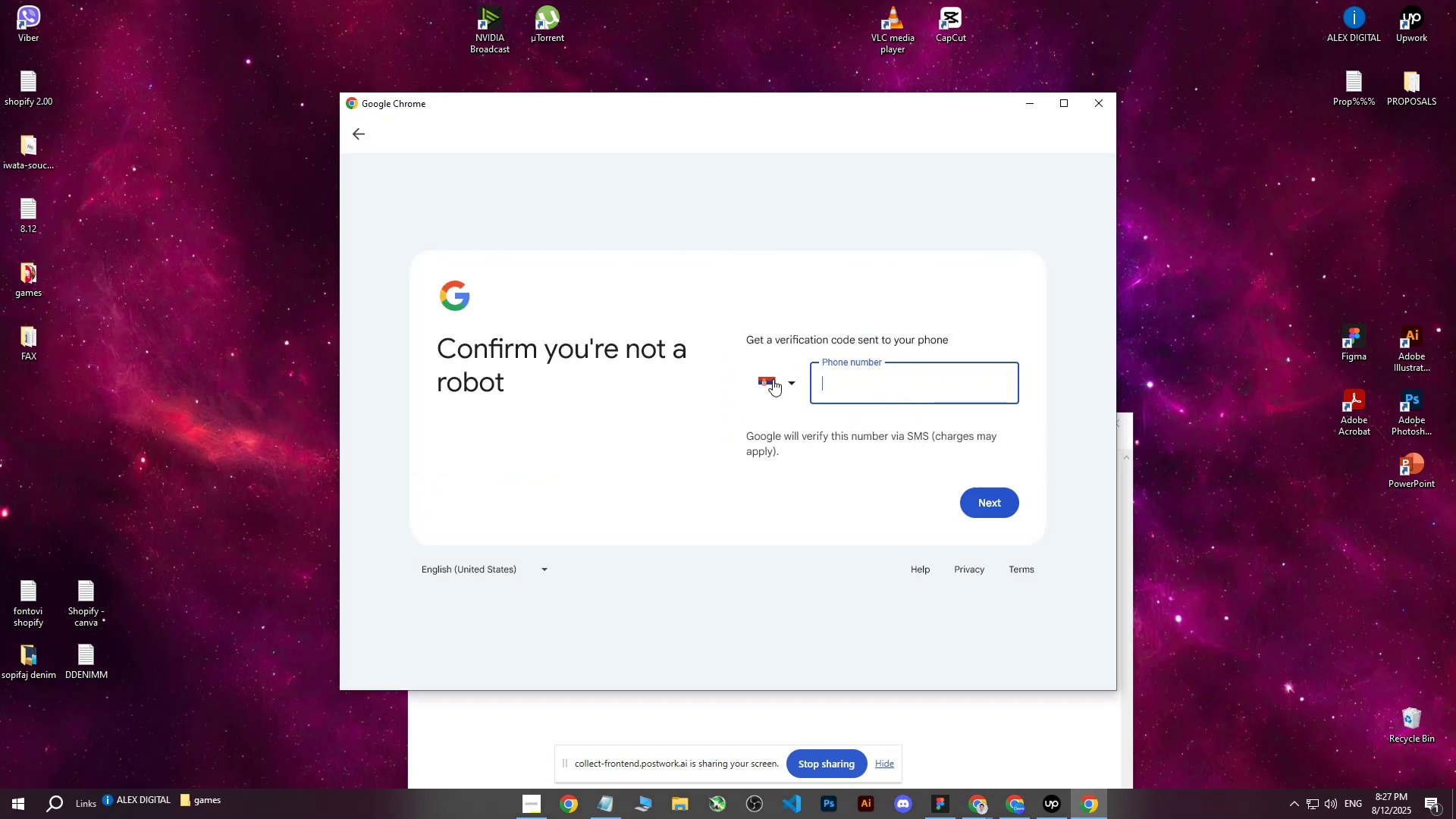 
left_click([772, 379])
 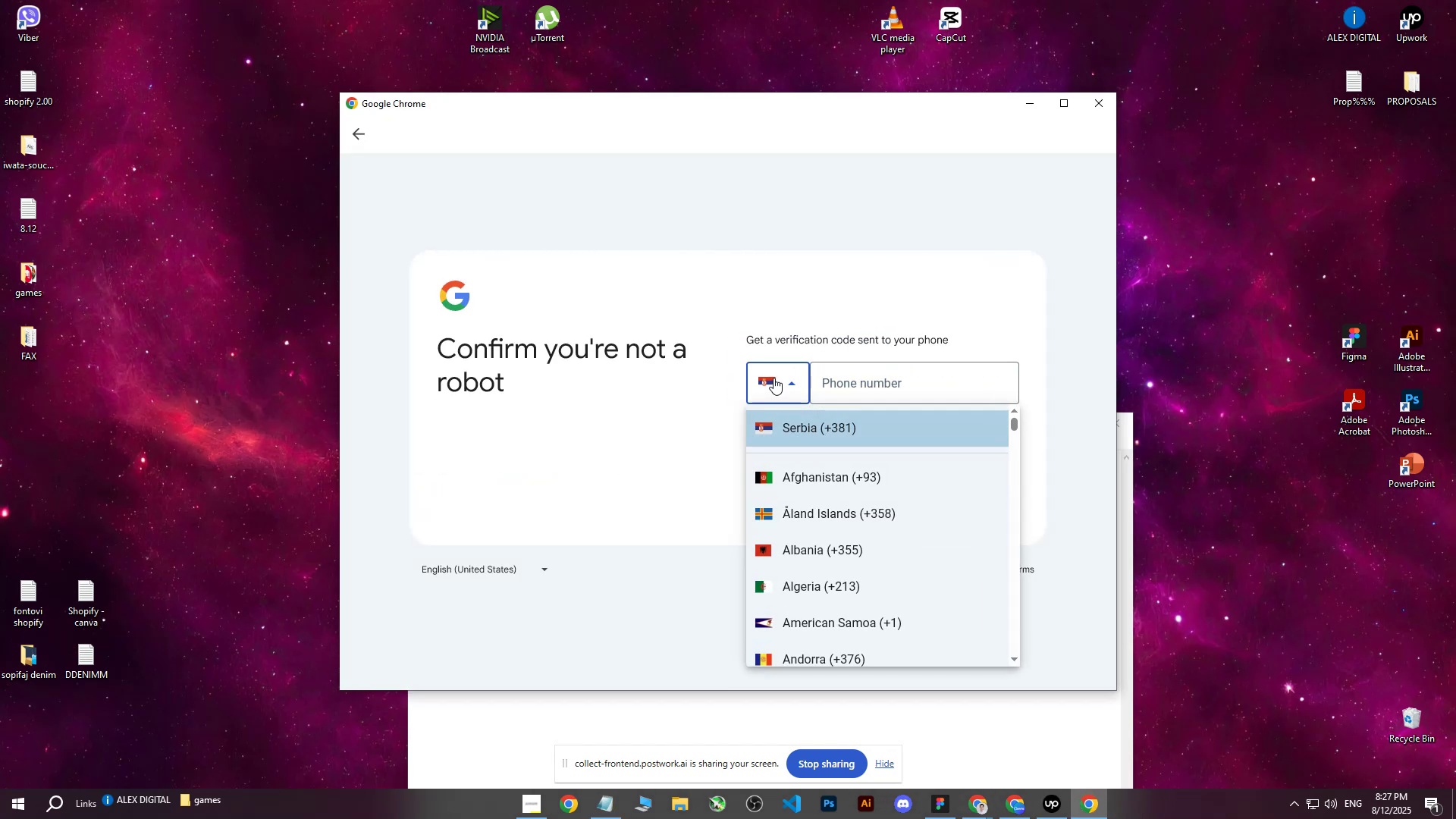 
left_click([774, 378])
 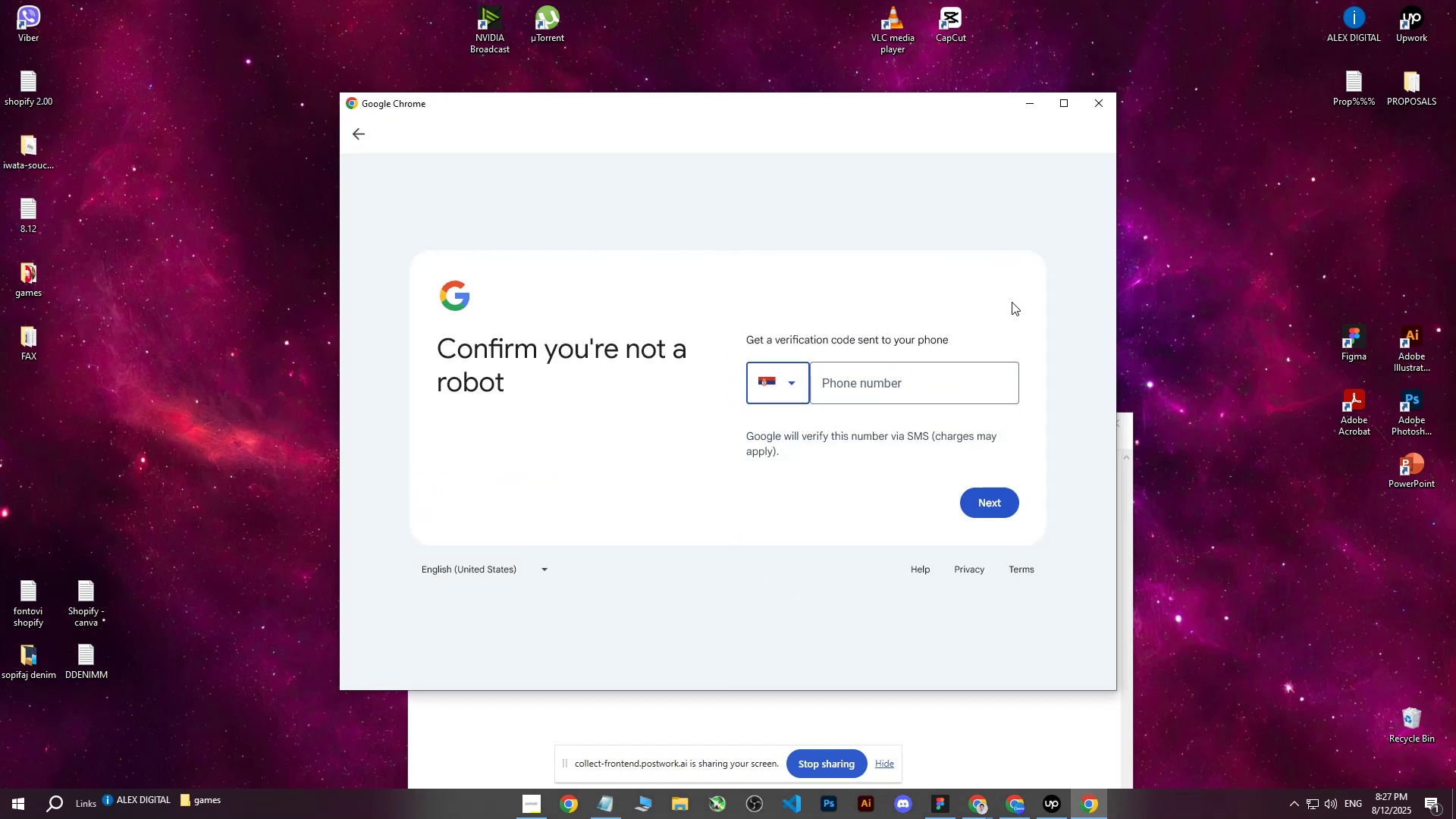 
left_click([1012, 301])
 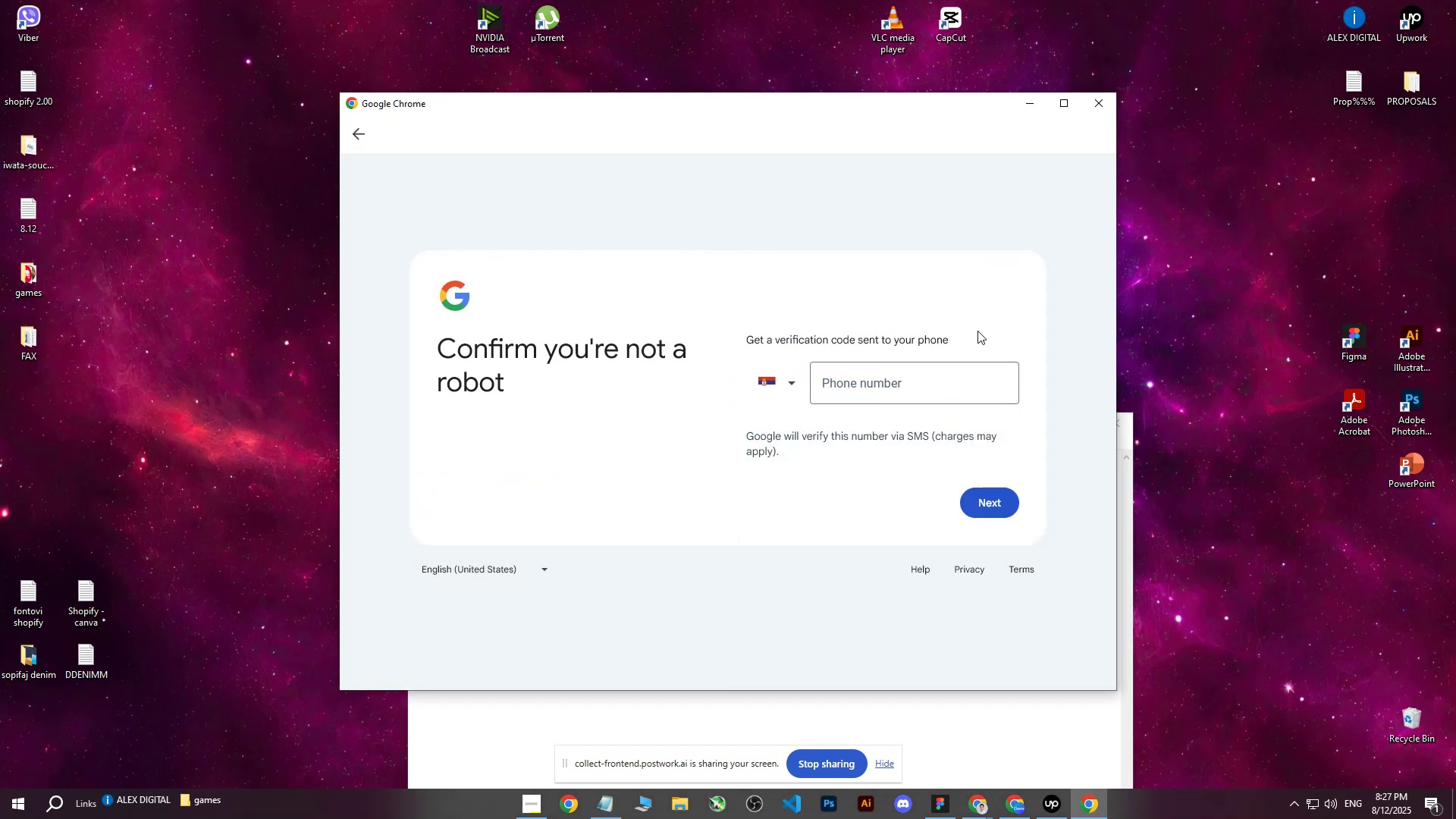 
scroll: coordinate [963, 347], scroll_direction: down, amount: 6.0
 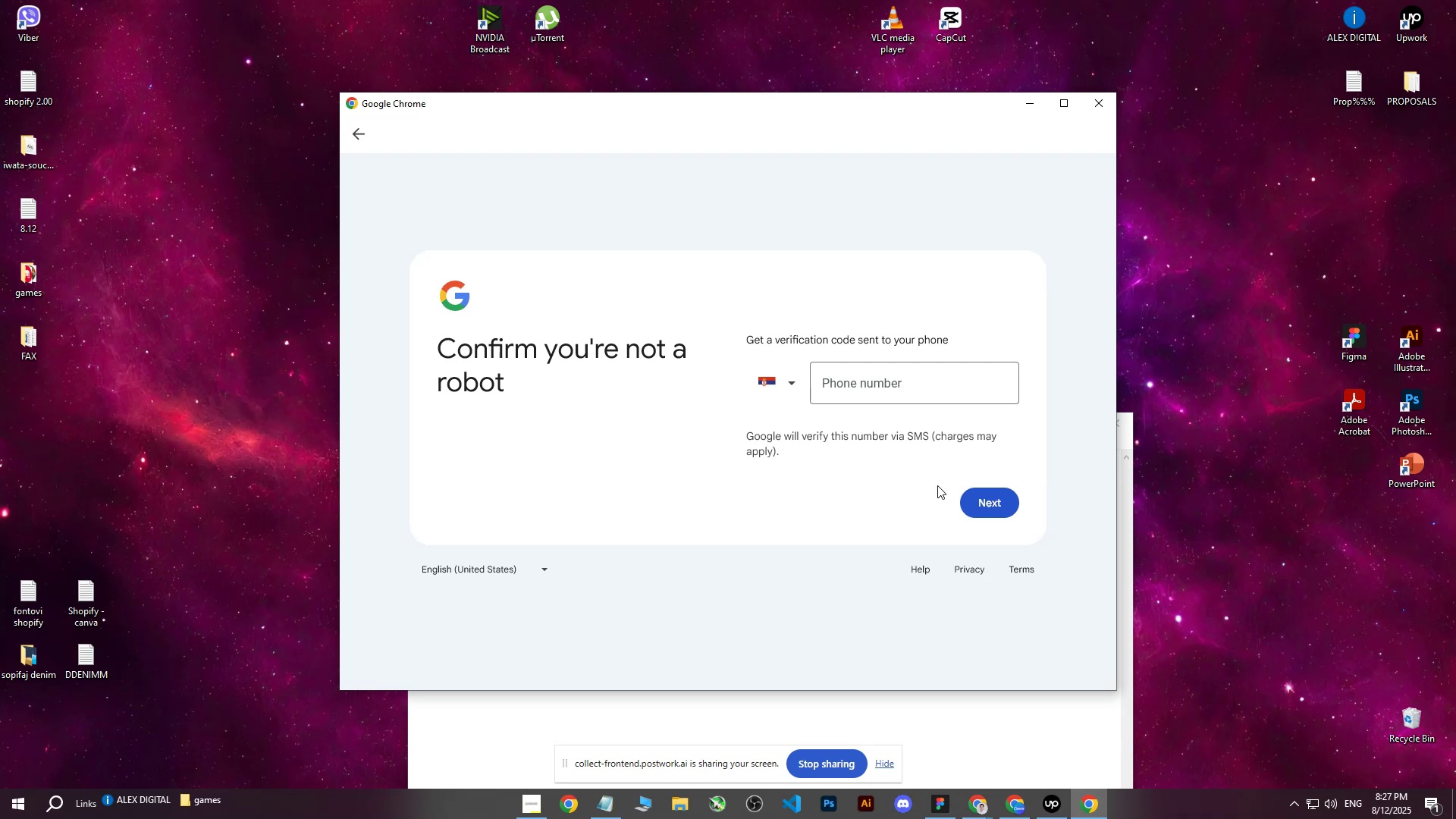 
wait(5.72)
 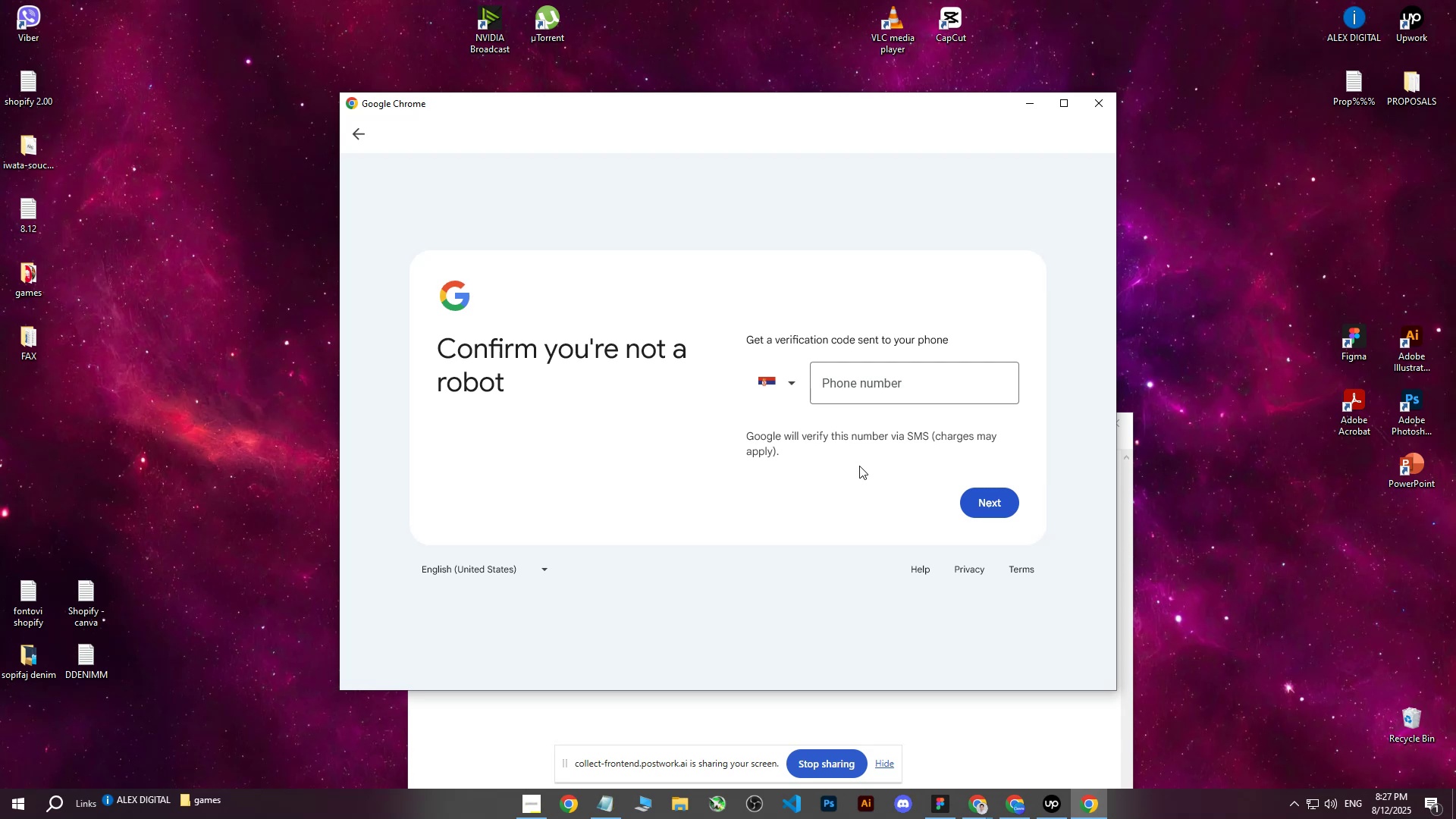 
left_click([888, 388])
 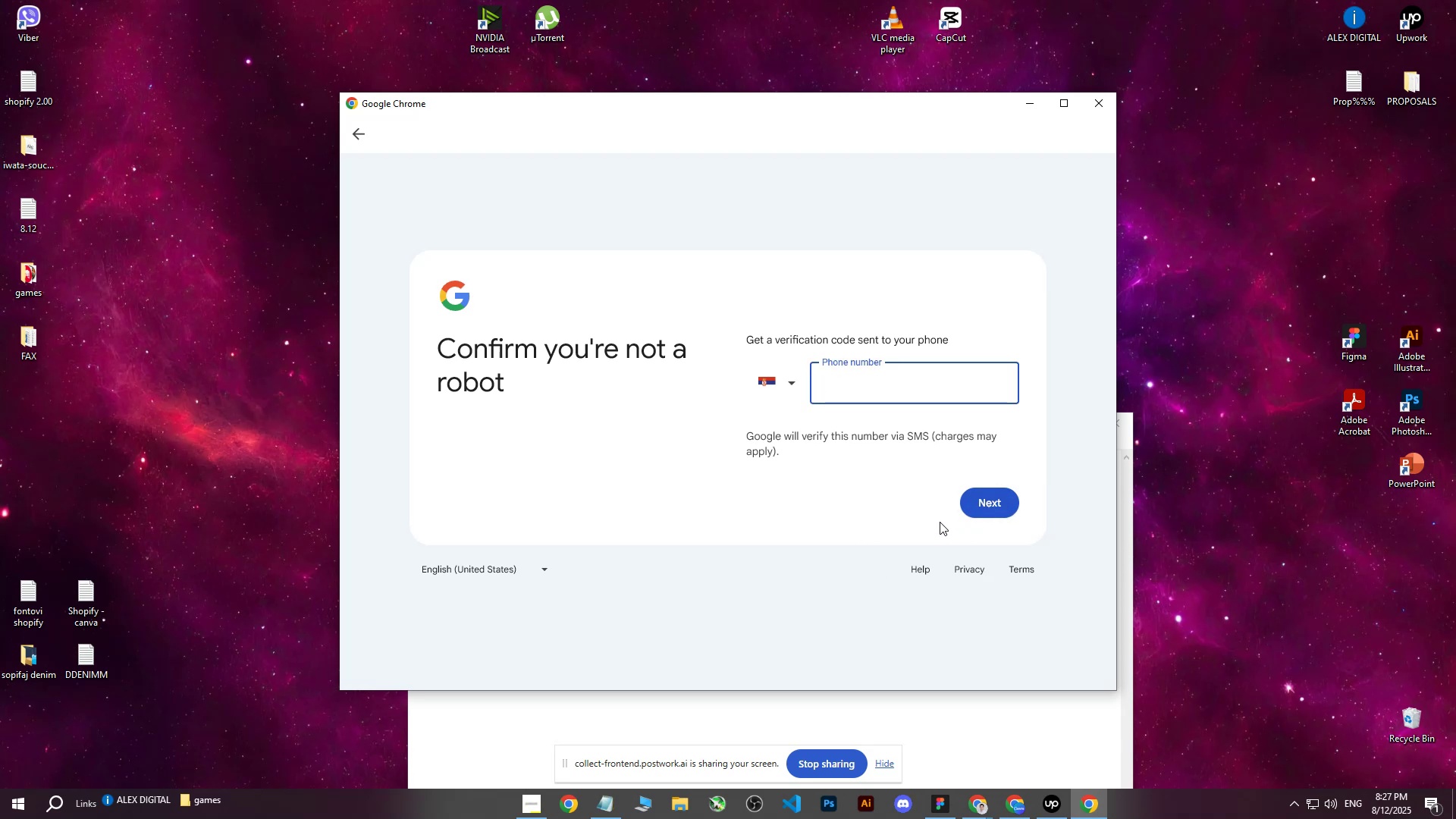 
left_click([358, 123])
 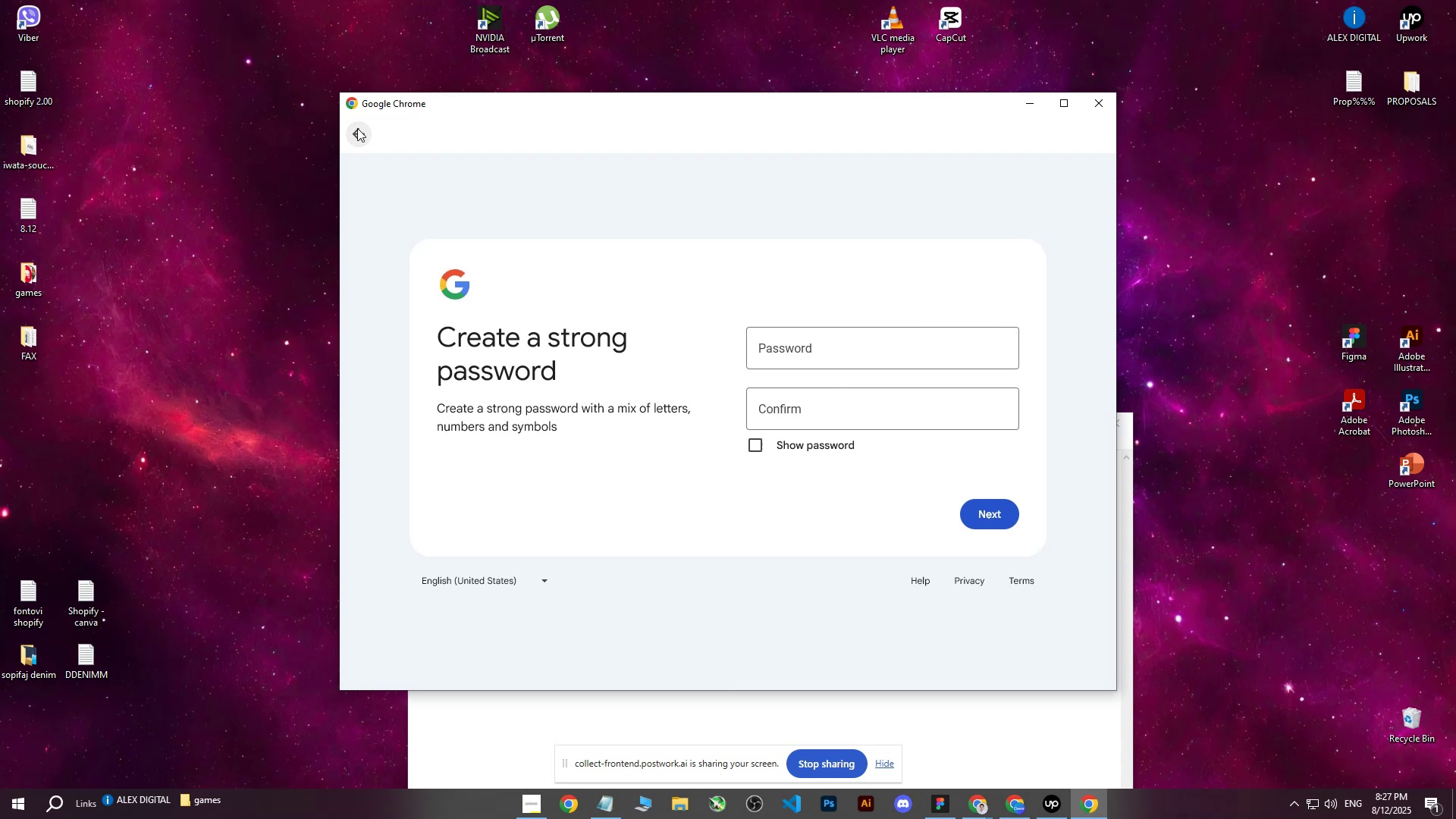 
double_click([357, 128])
 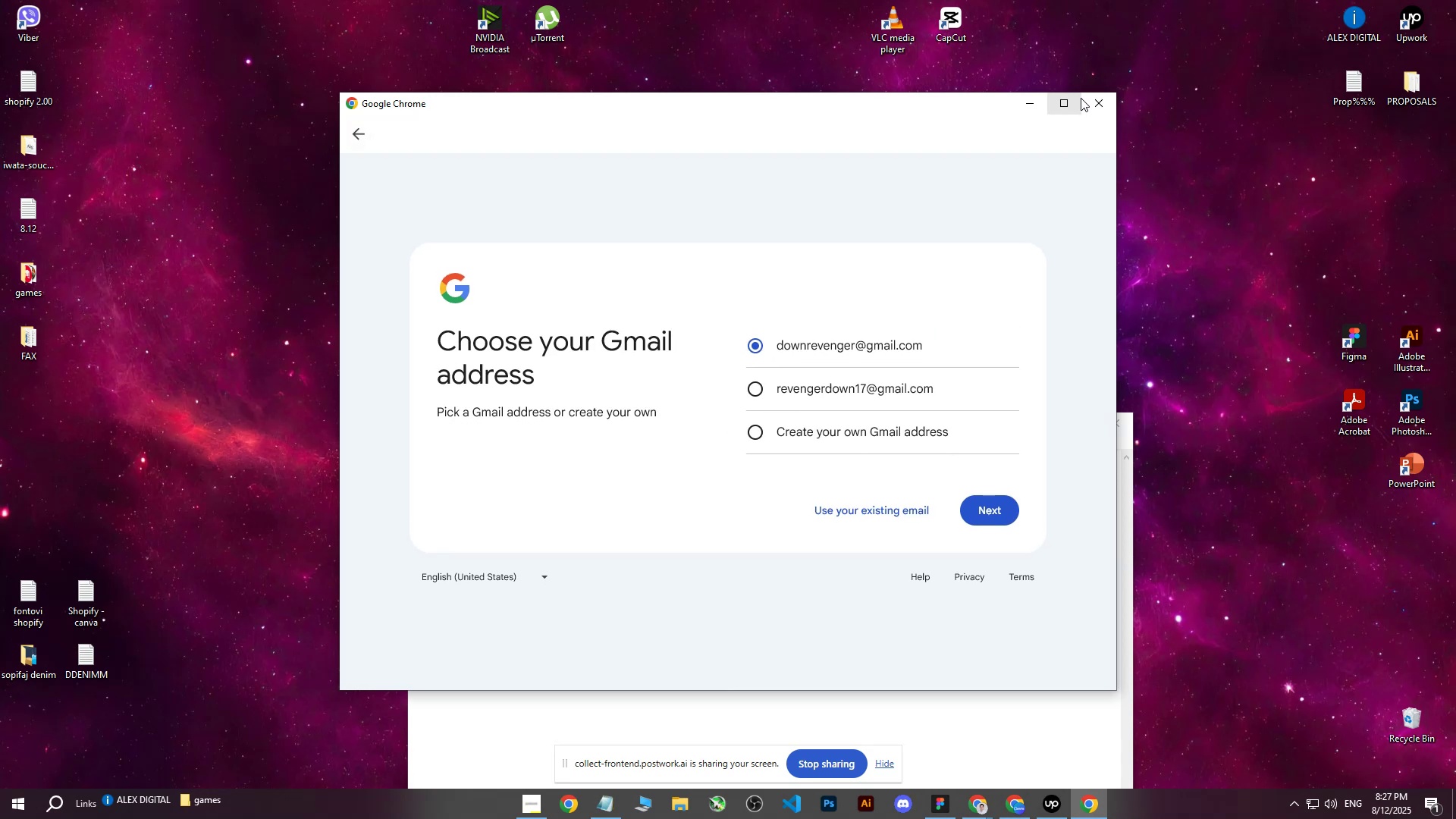 
left_click([1093, 102])
 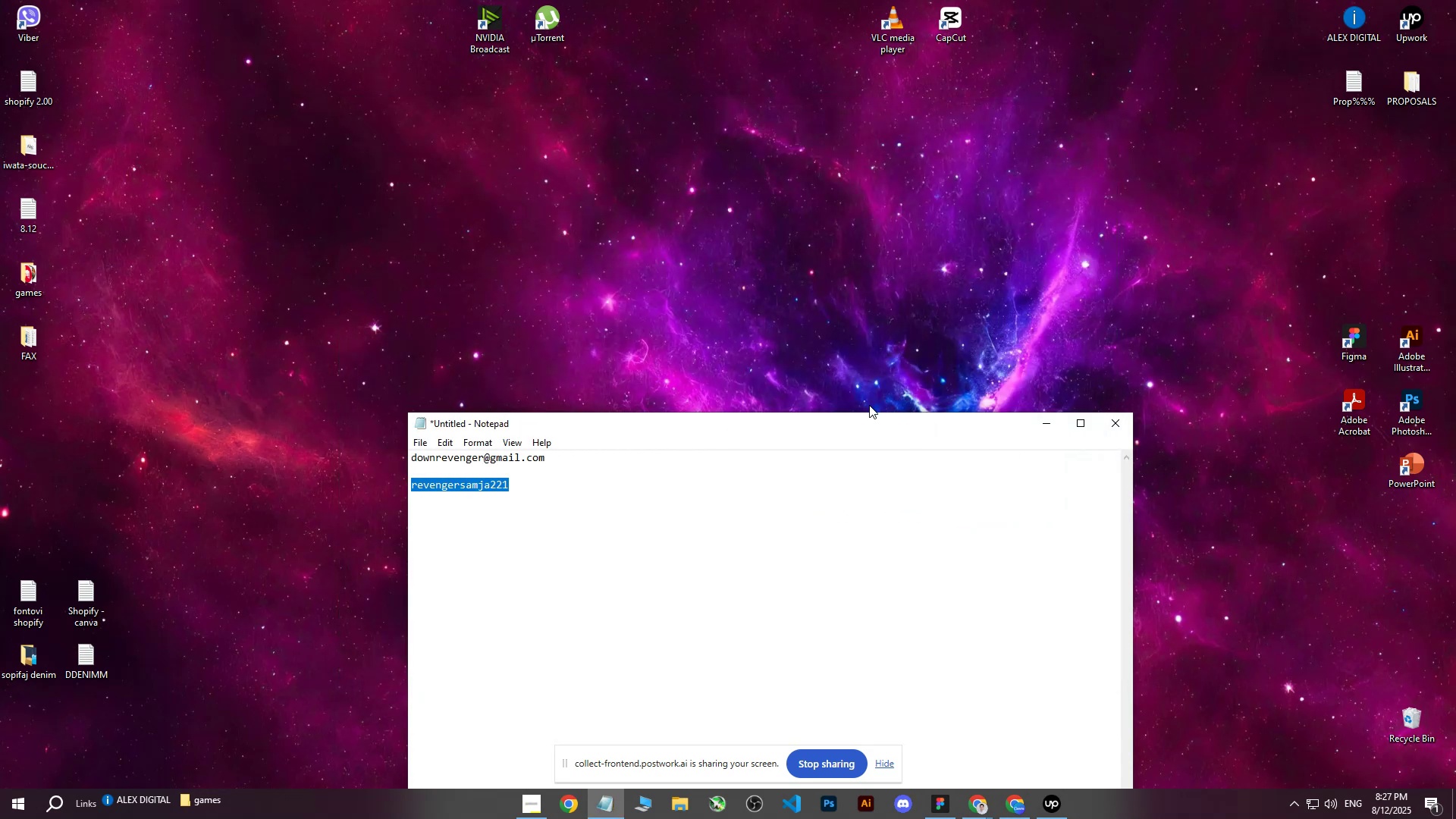 
left_click_drag(start_coordinate=[862, 422], to_coordinate=[780, 237])
 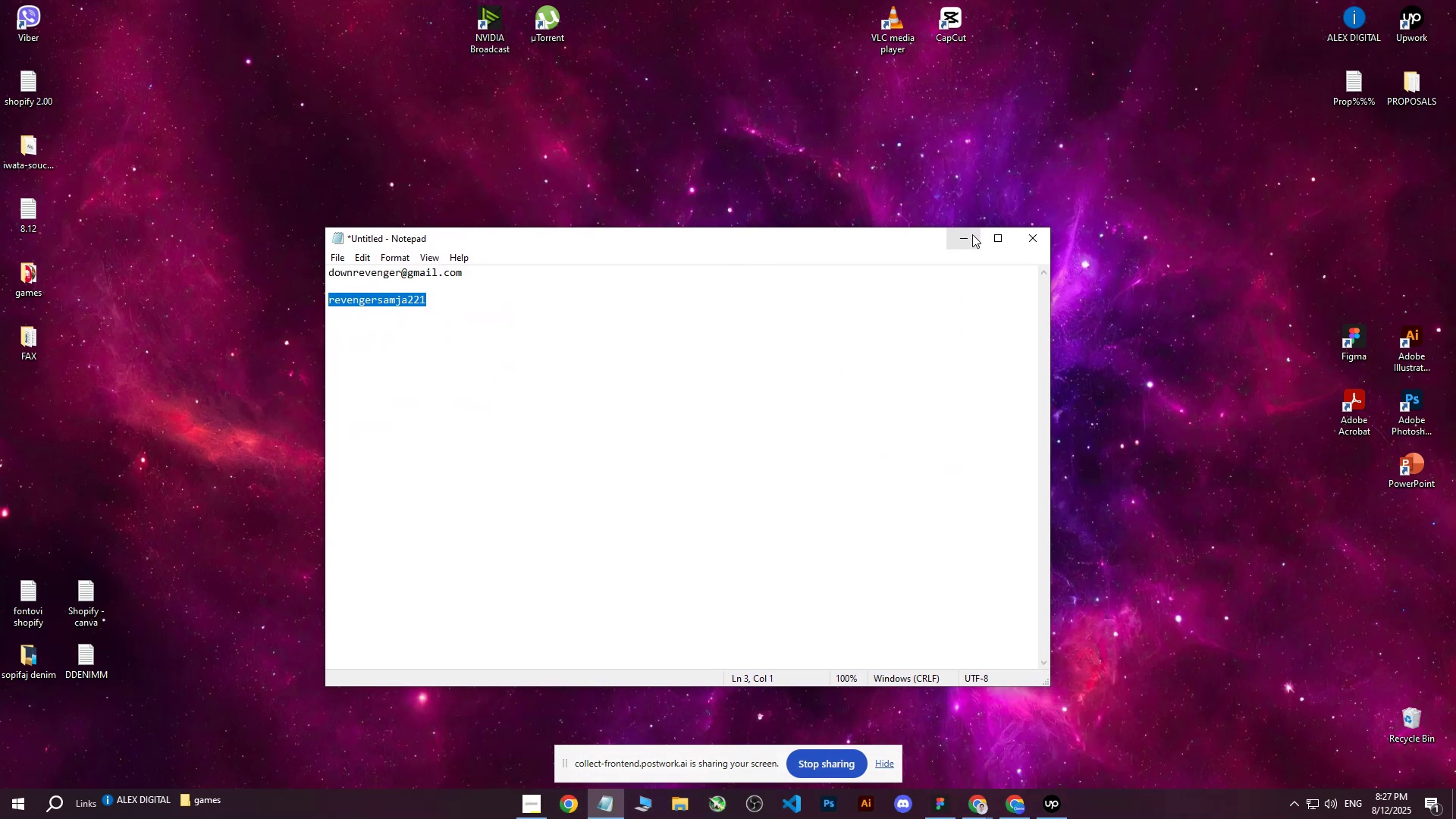 
left_click([972, 236])
 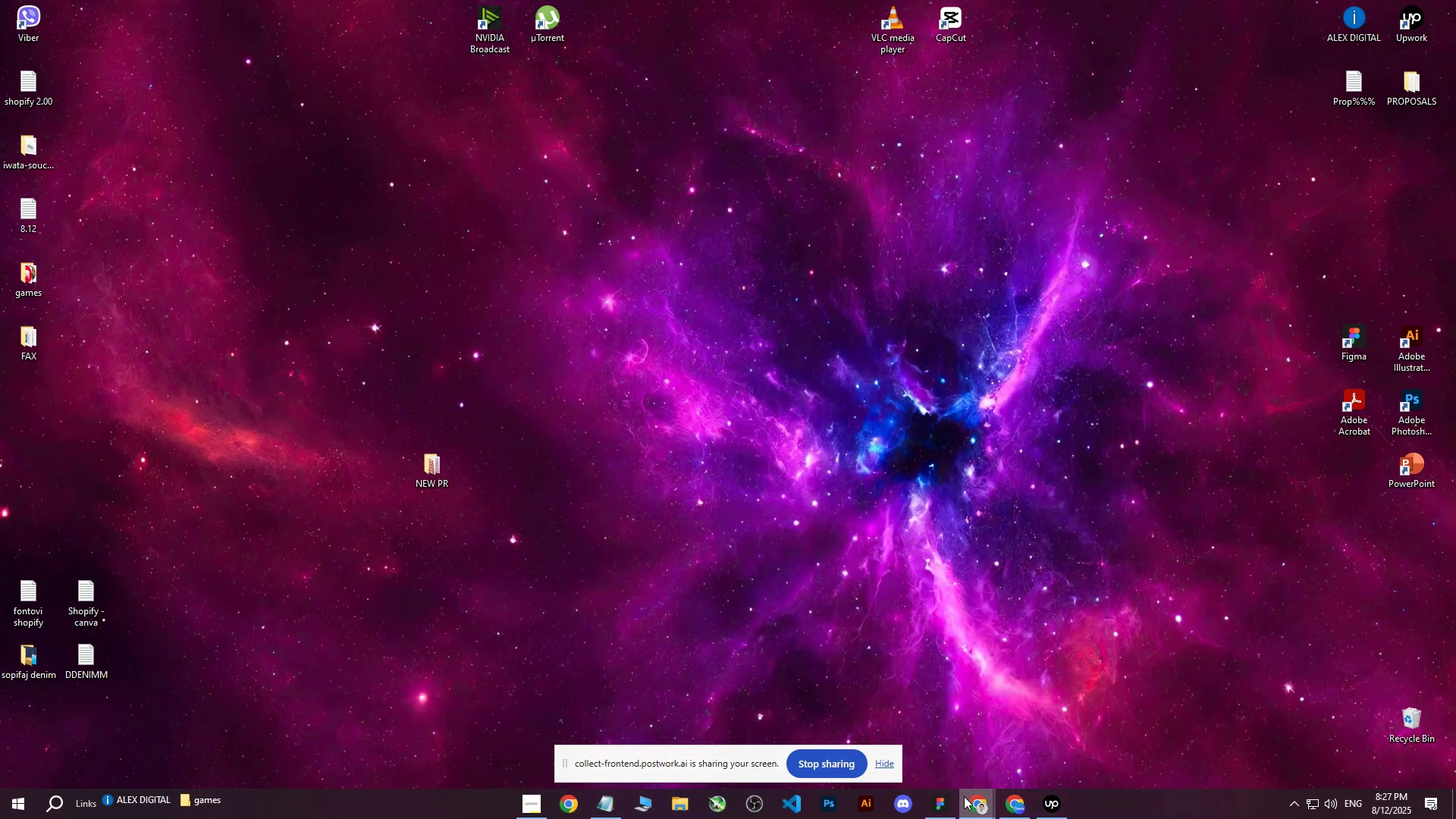 
left_click([1006, 803])
 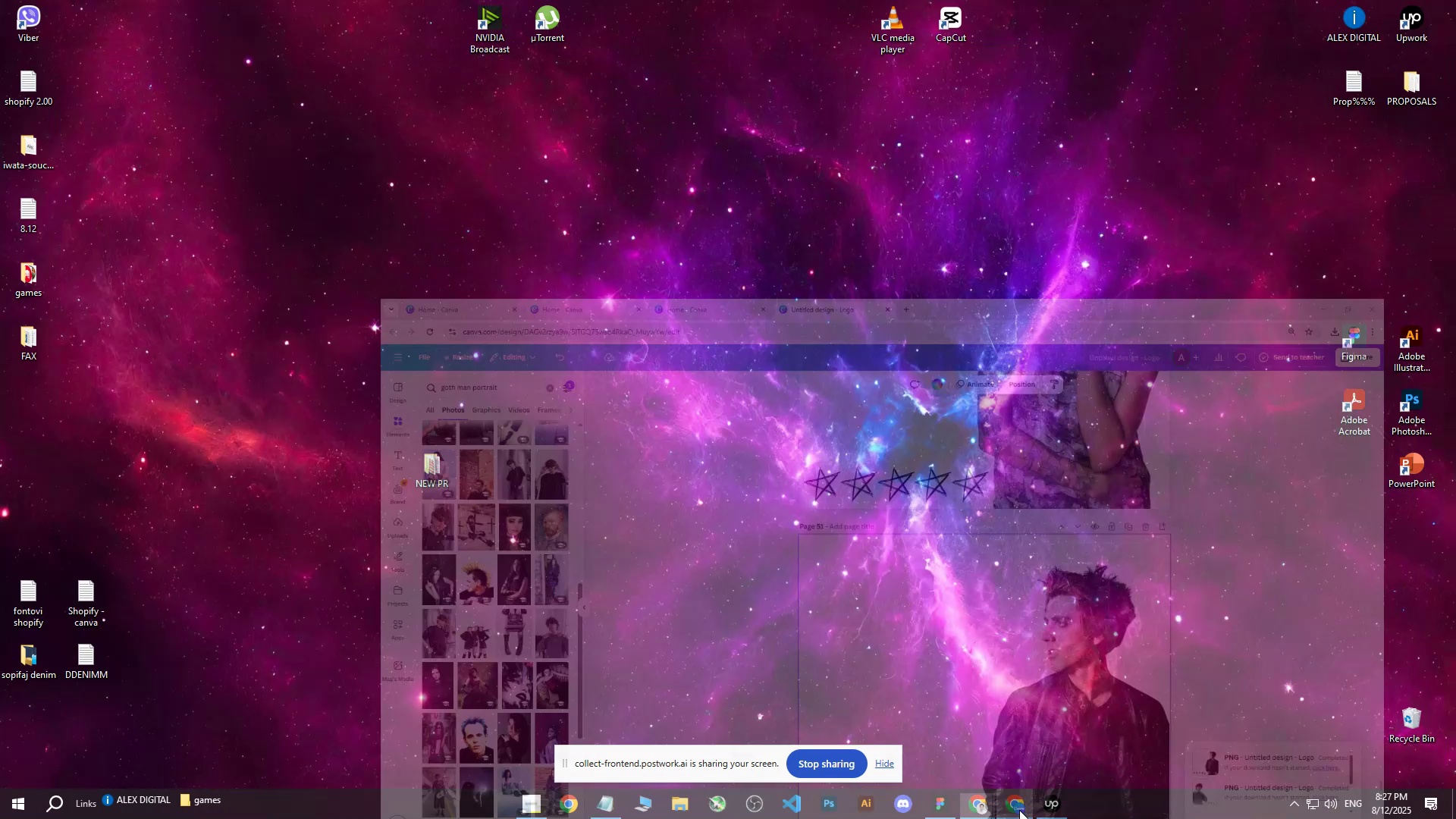 